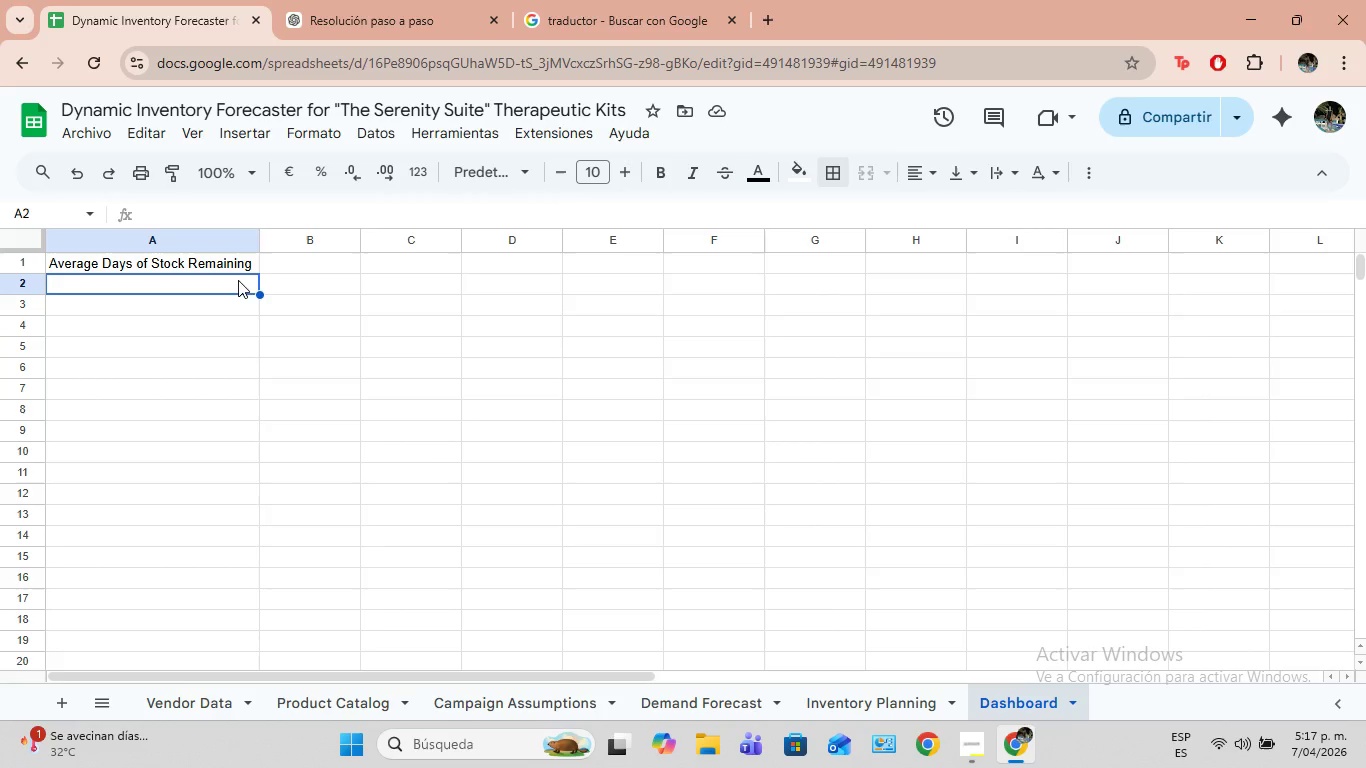 
wait(6.09)
 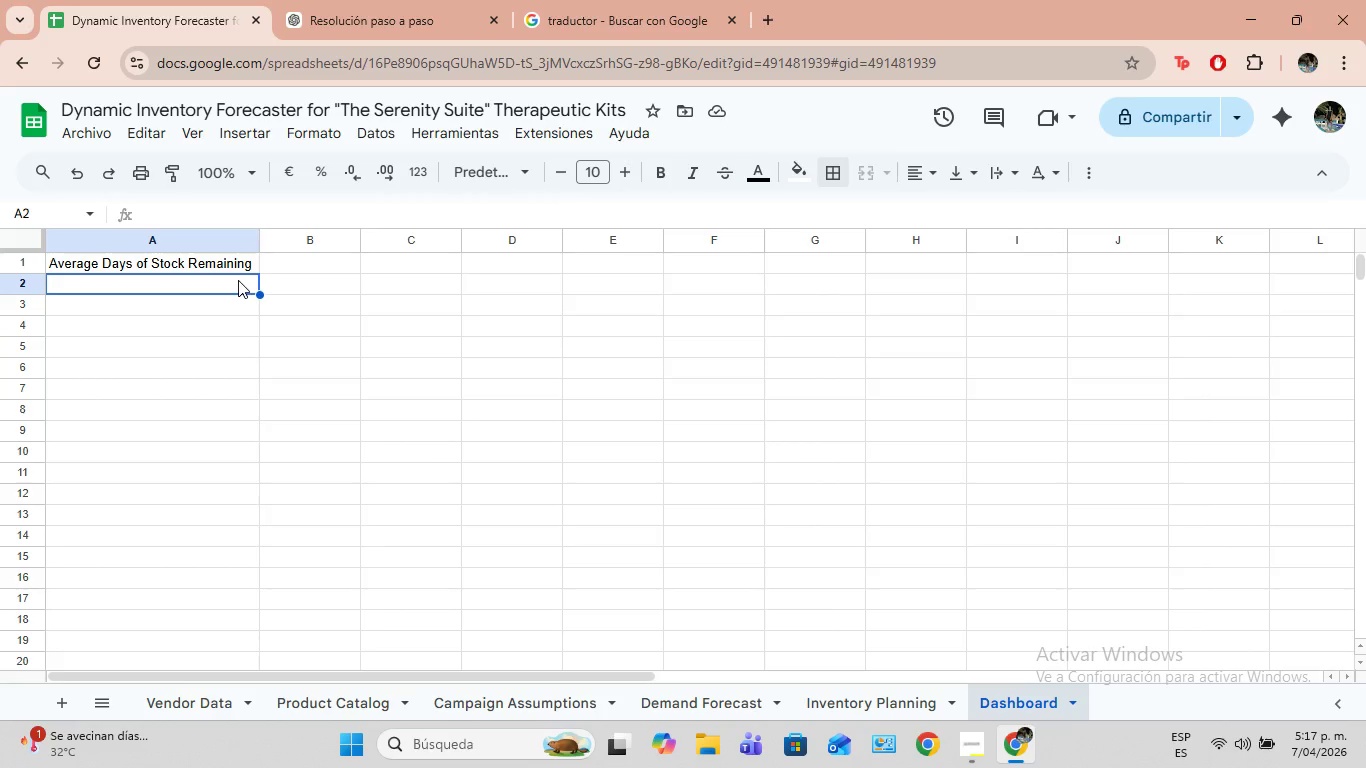 
key(Control+ControlLeft)
 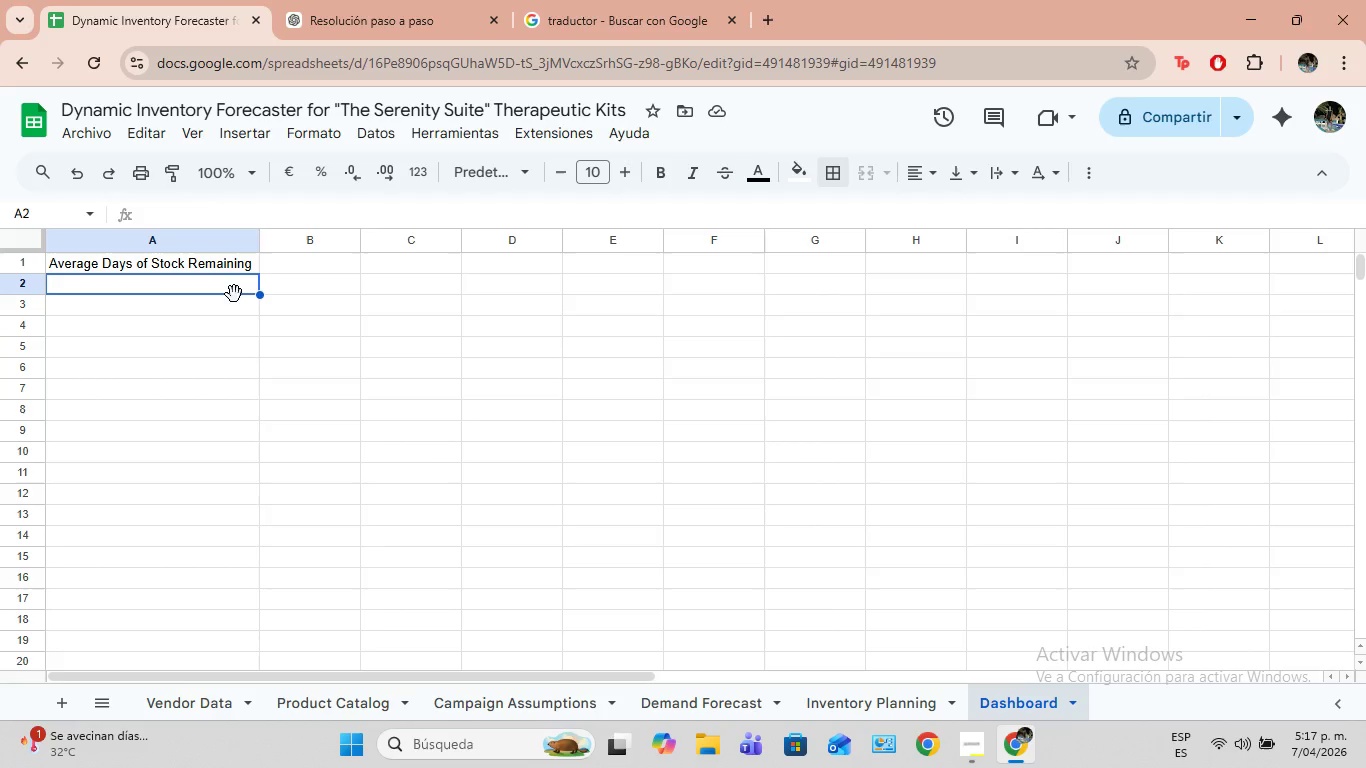 
key(Control+0)
 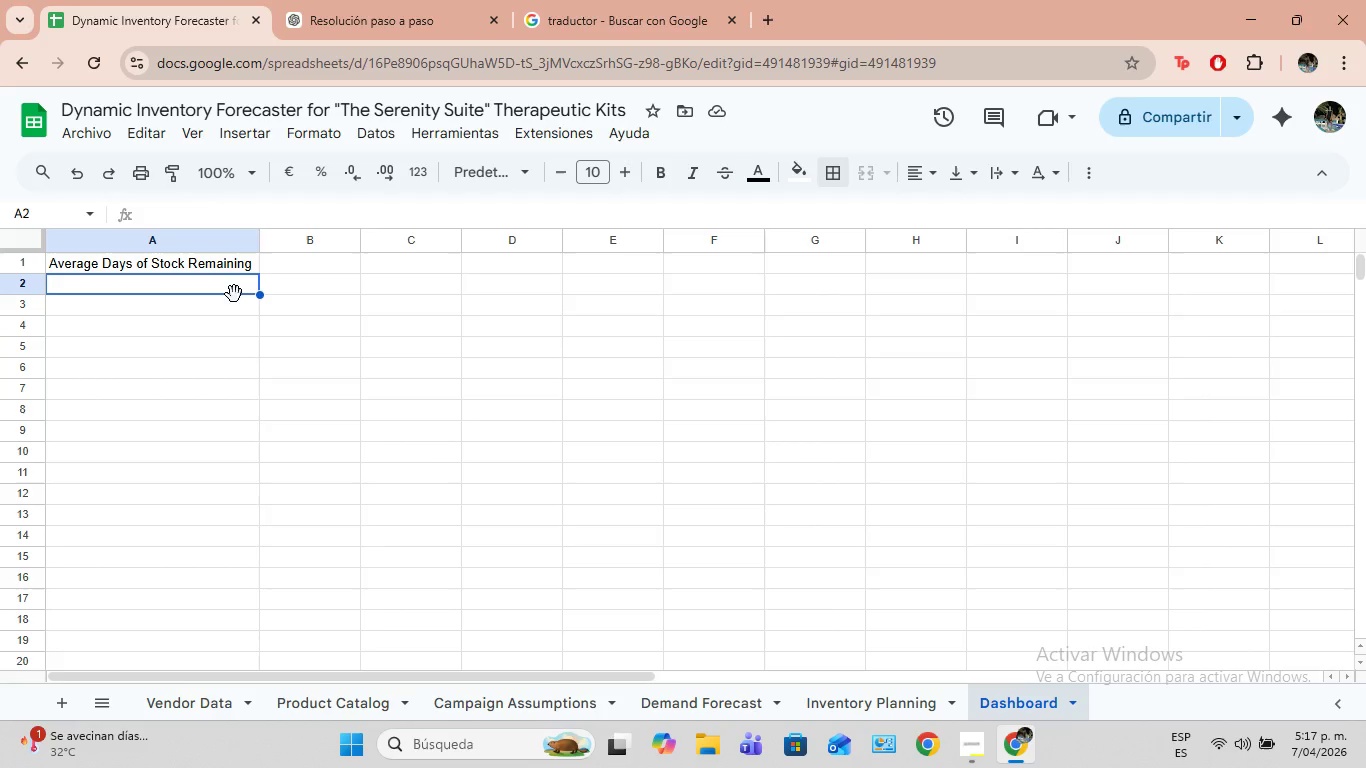 
type()pro)
 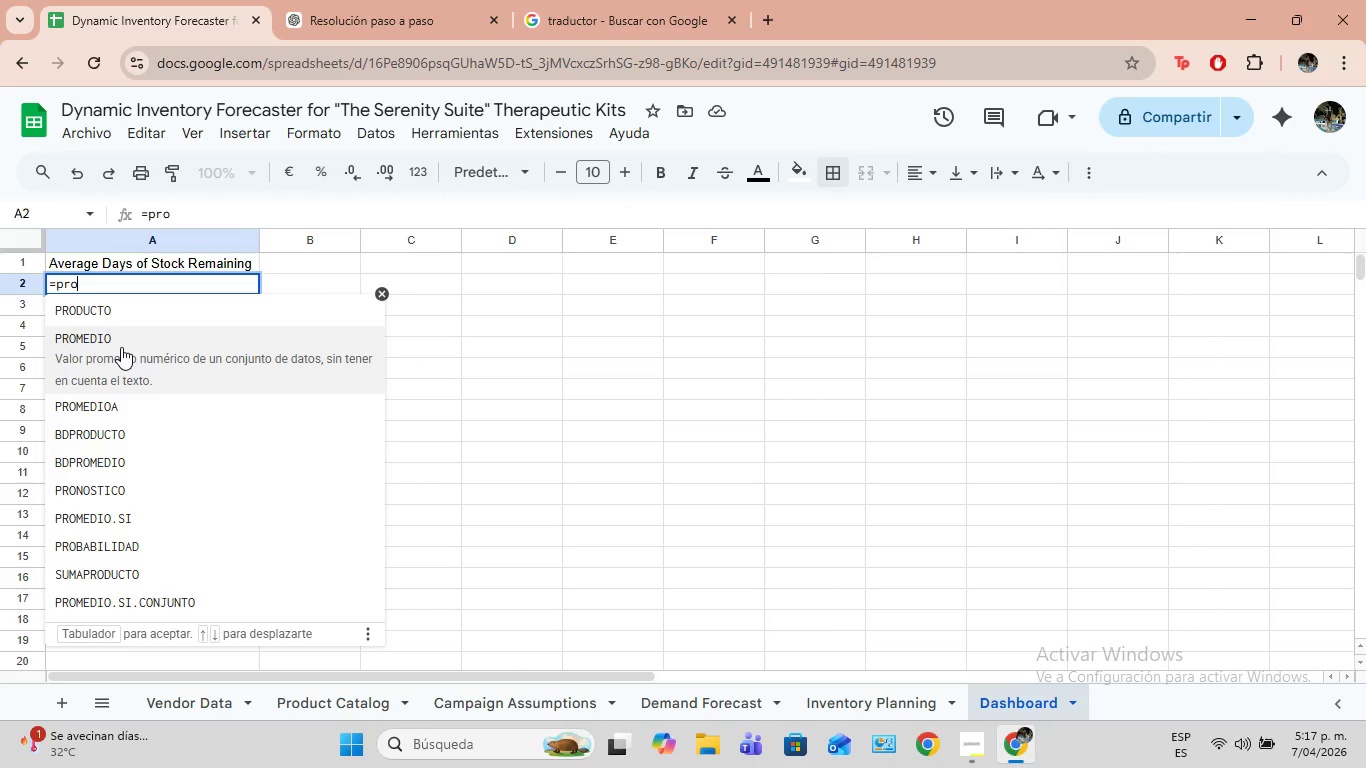 
left_click([121, 347])
 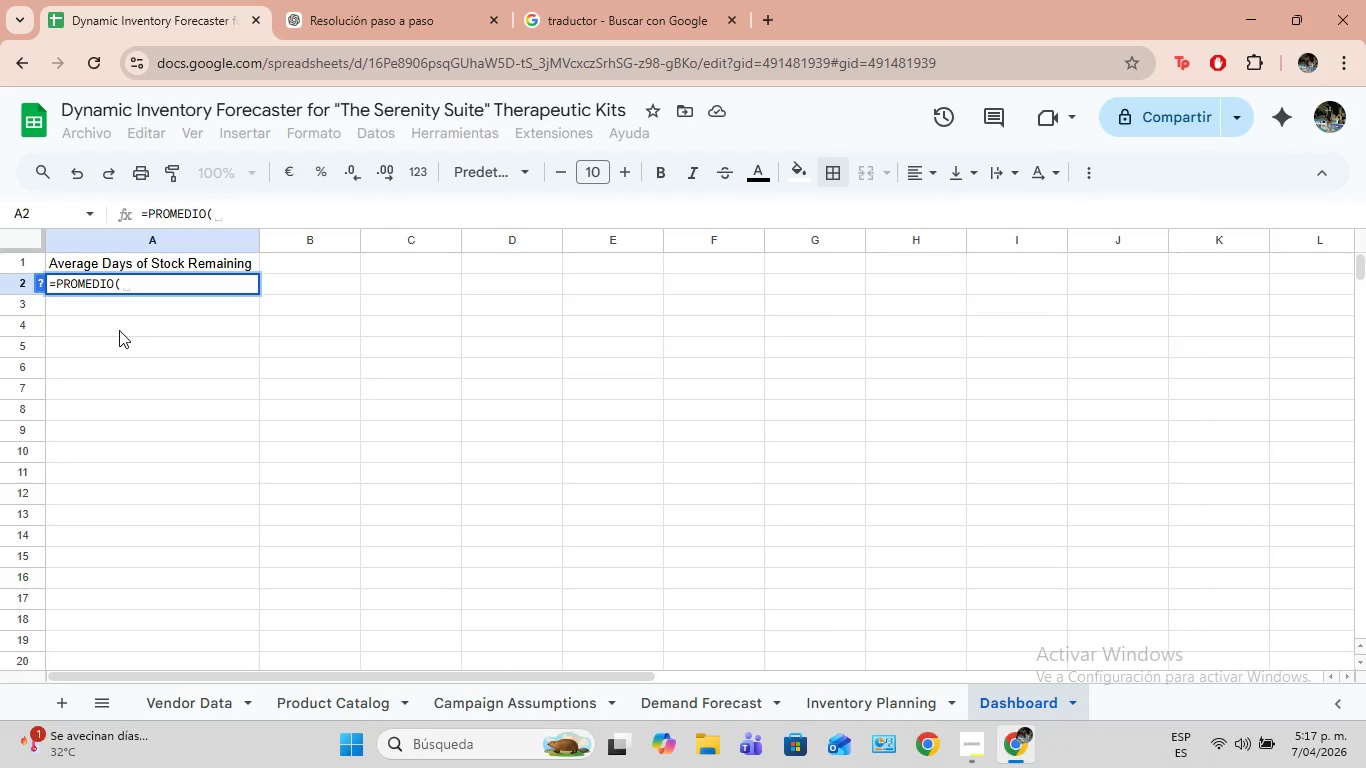 
type(inventory)
 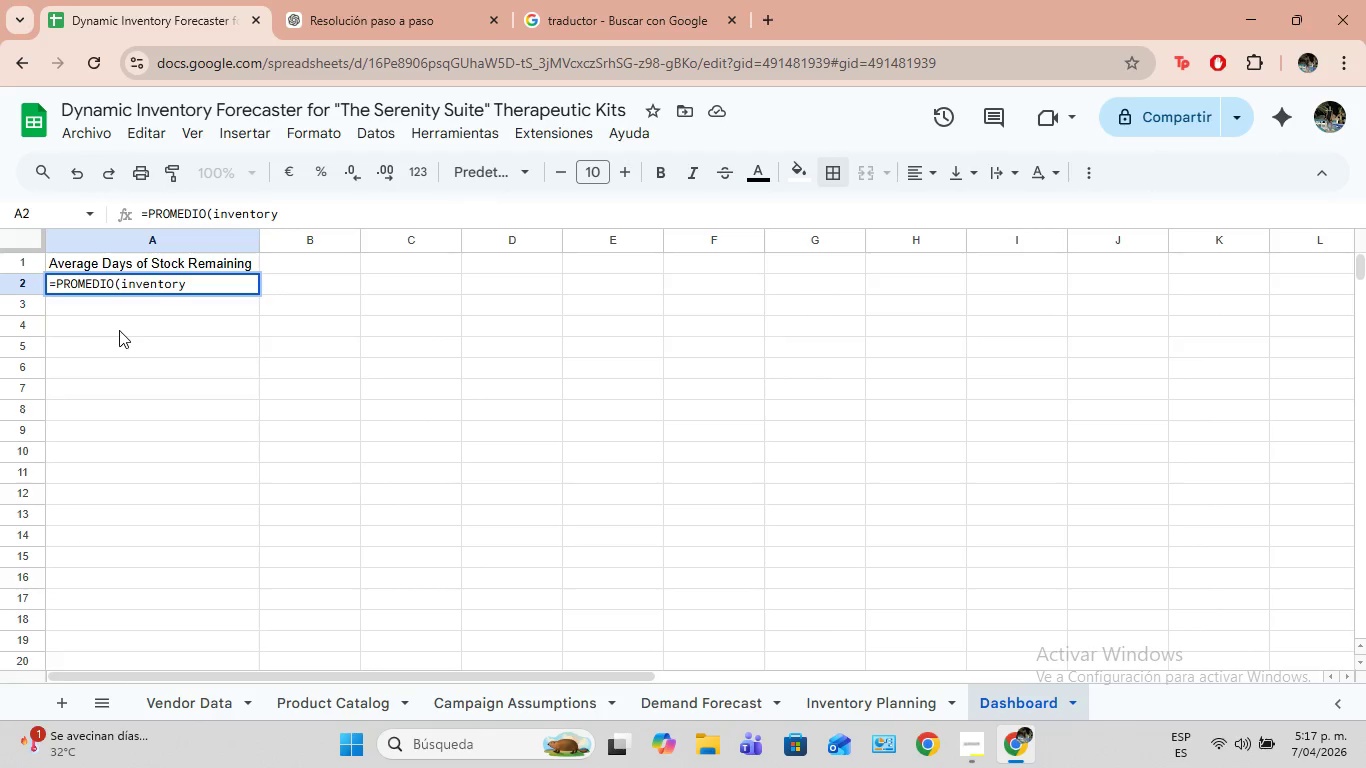 
wait(6.53)
 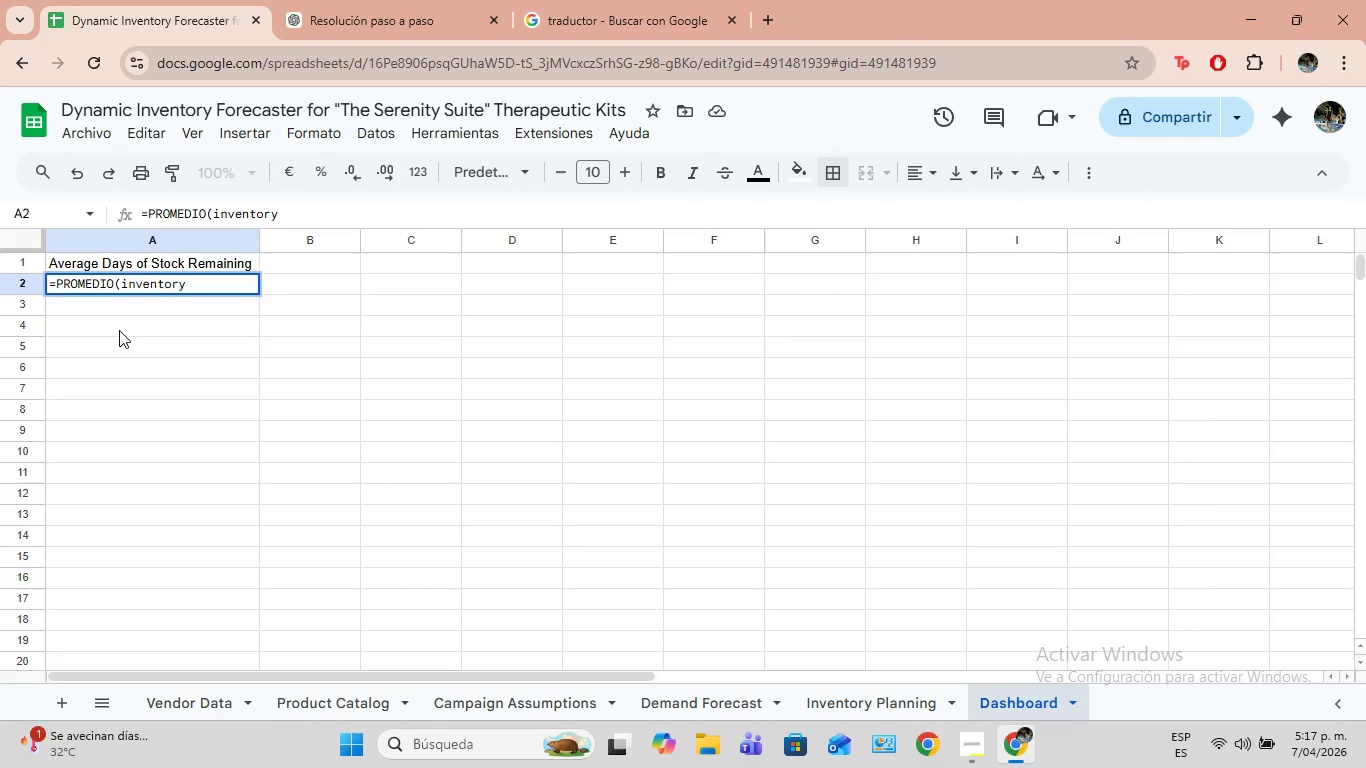 
type(-)
key(Backspace)
type(_Planning)
 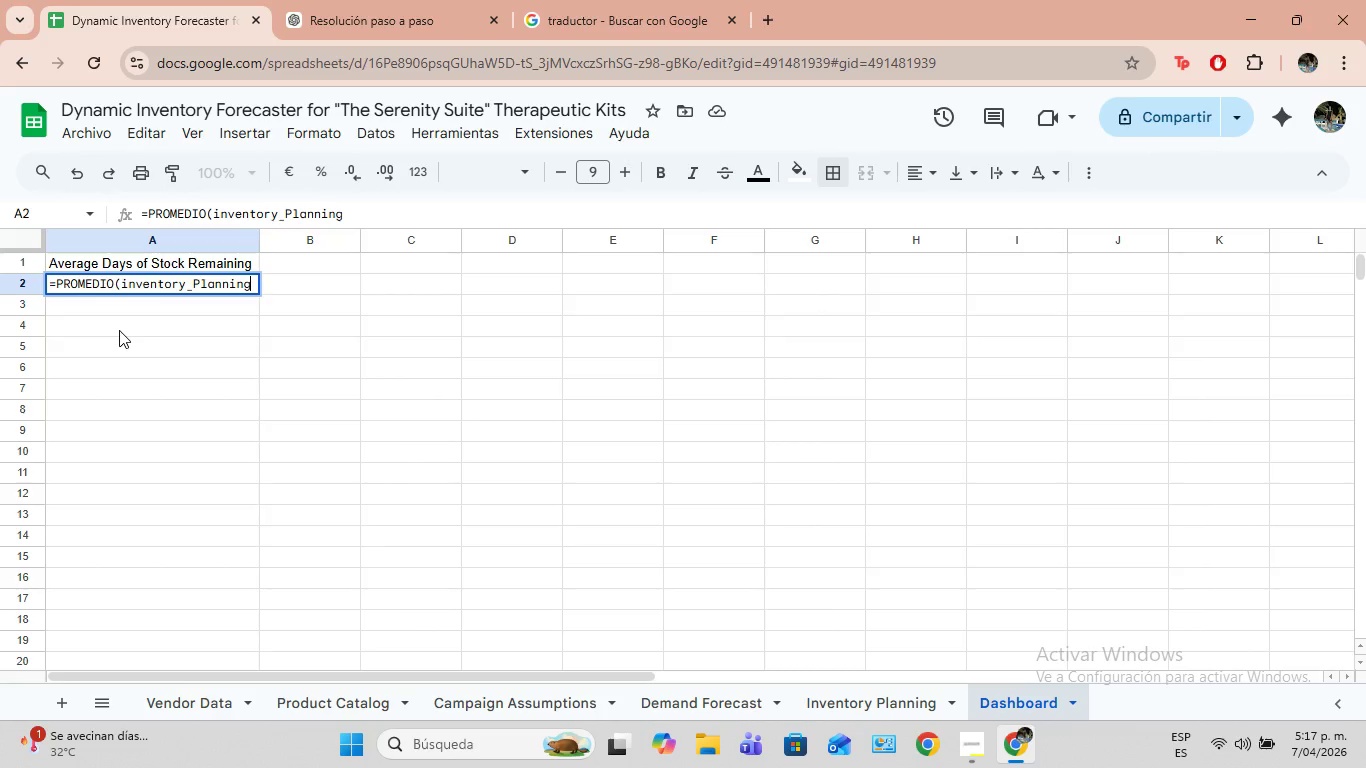 
wait(5.08)
 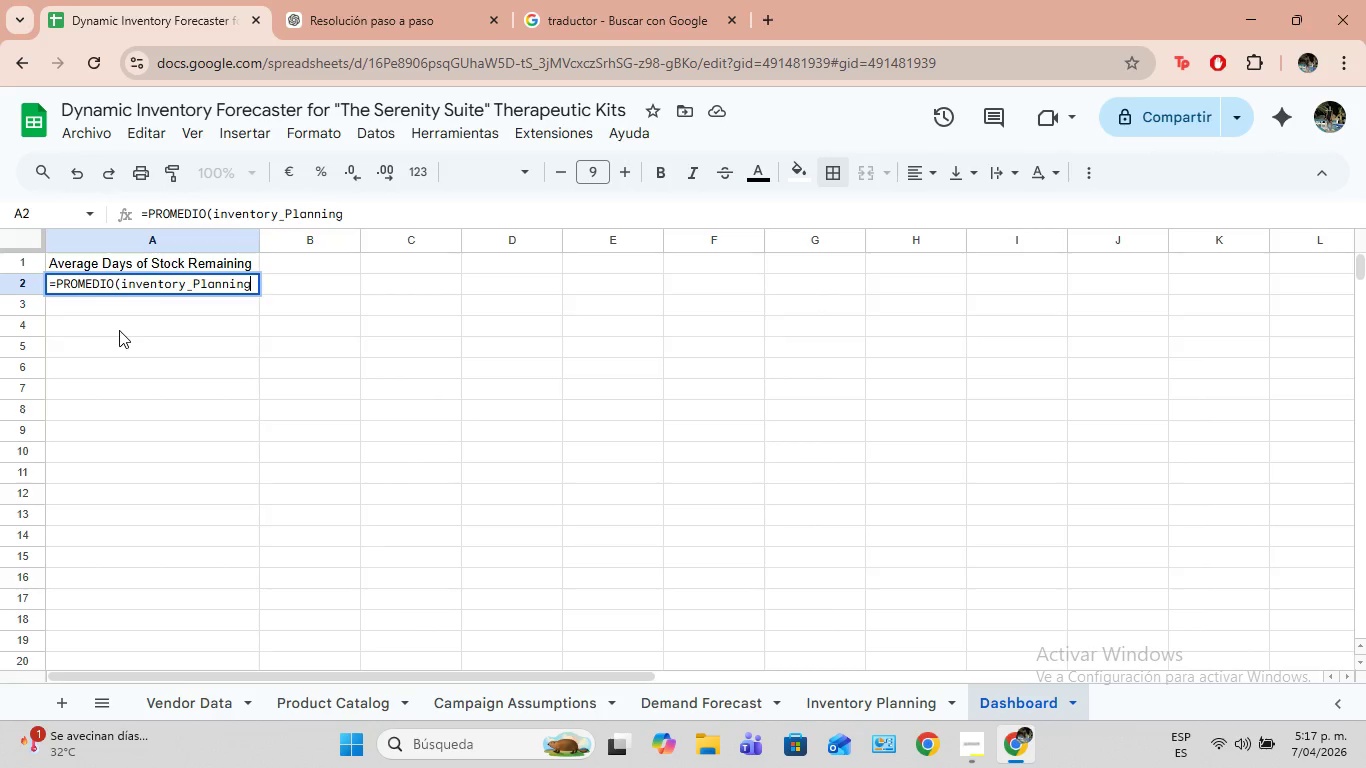 
key(Shift+1)
 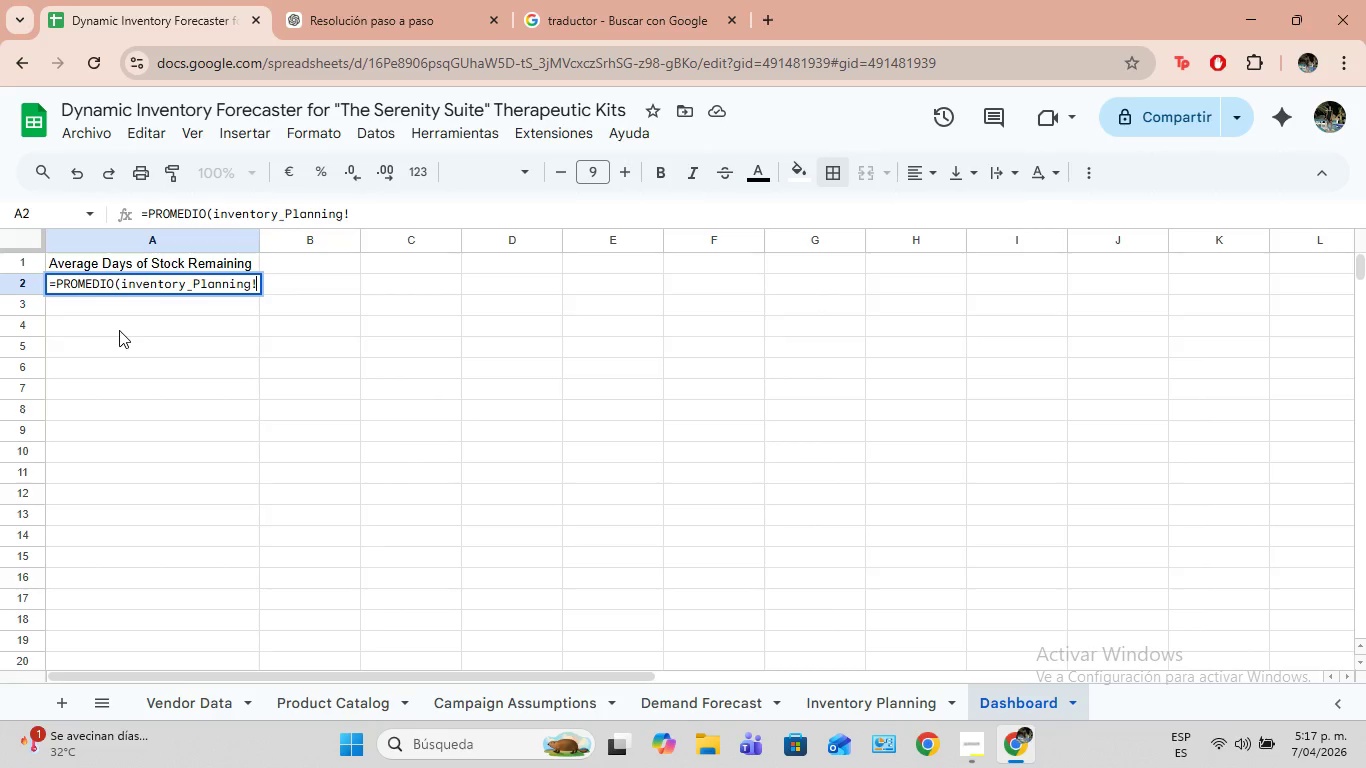 
wait(7.22)
 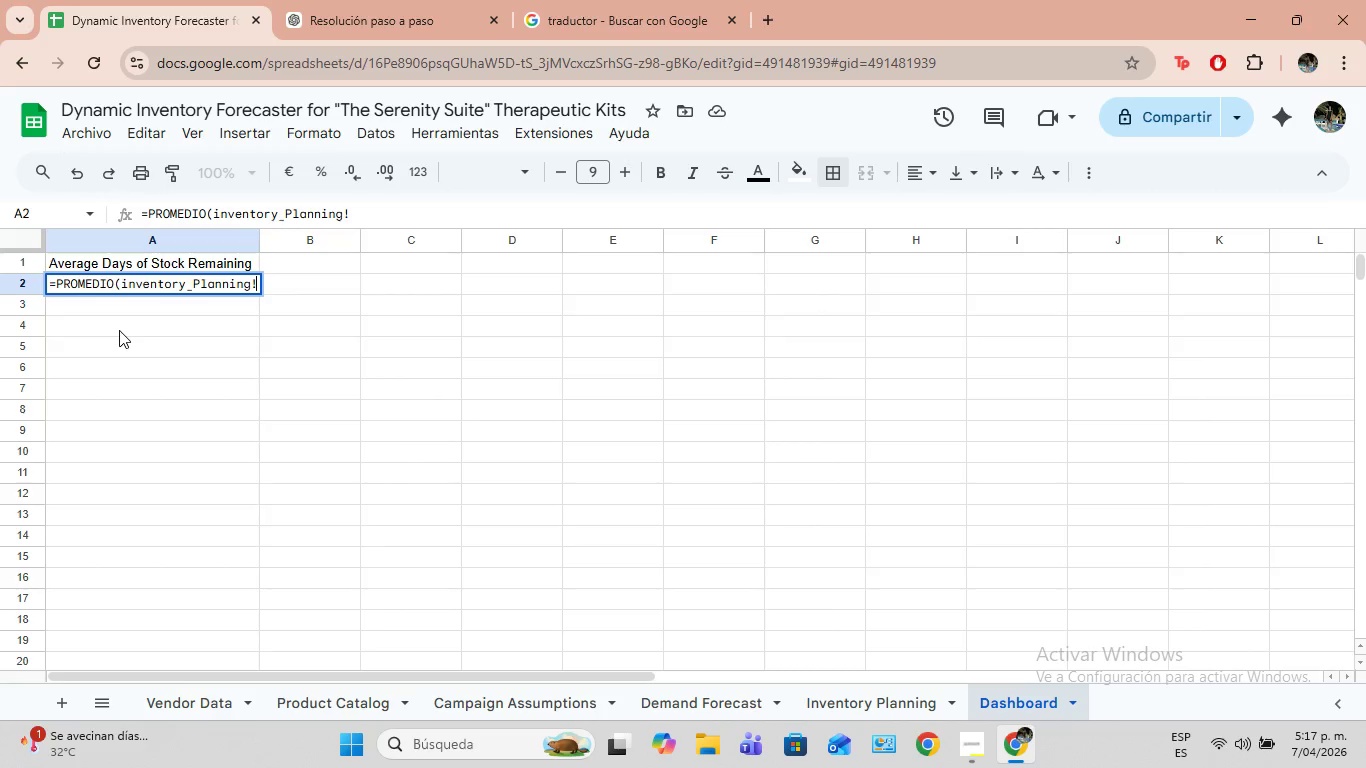 
type(h2)
 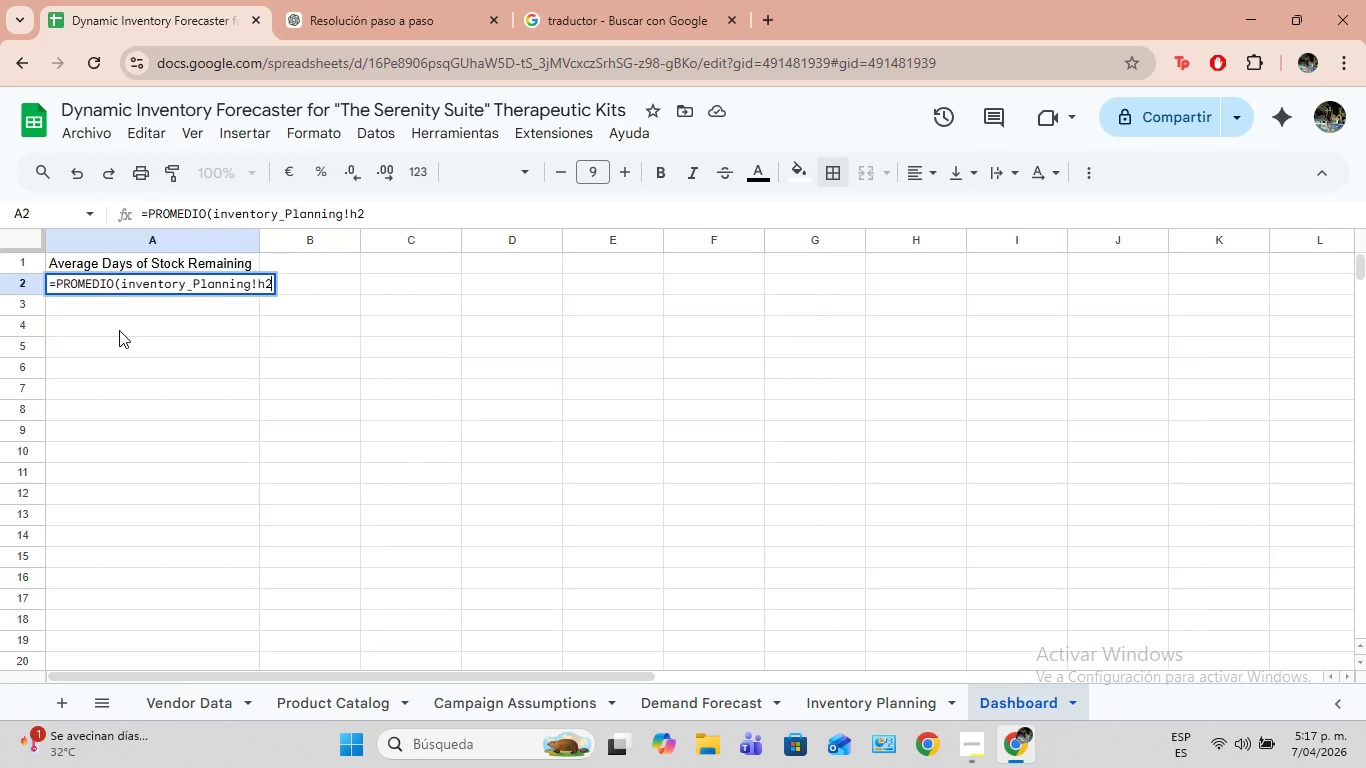 
wait(5.58)
 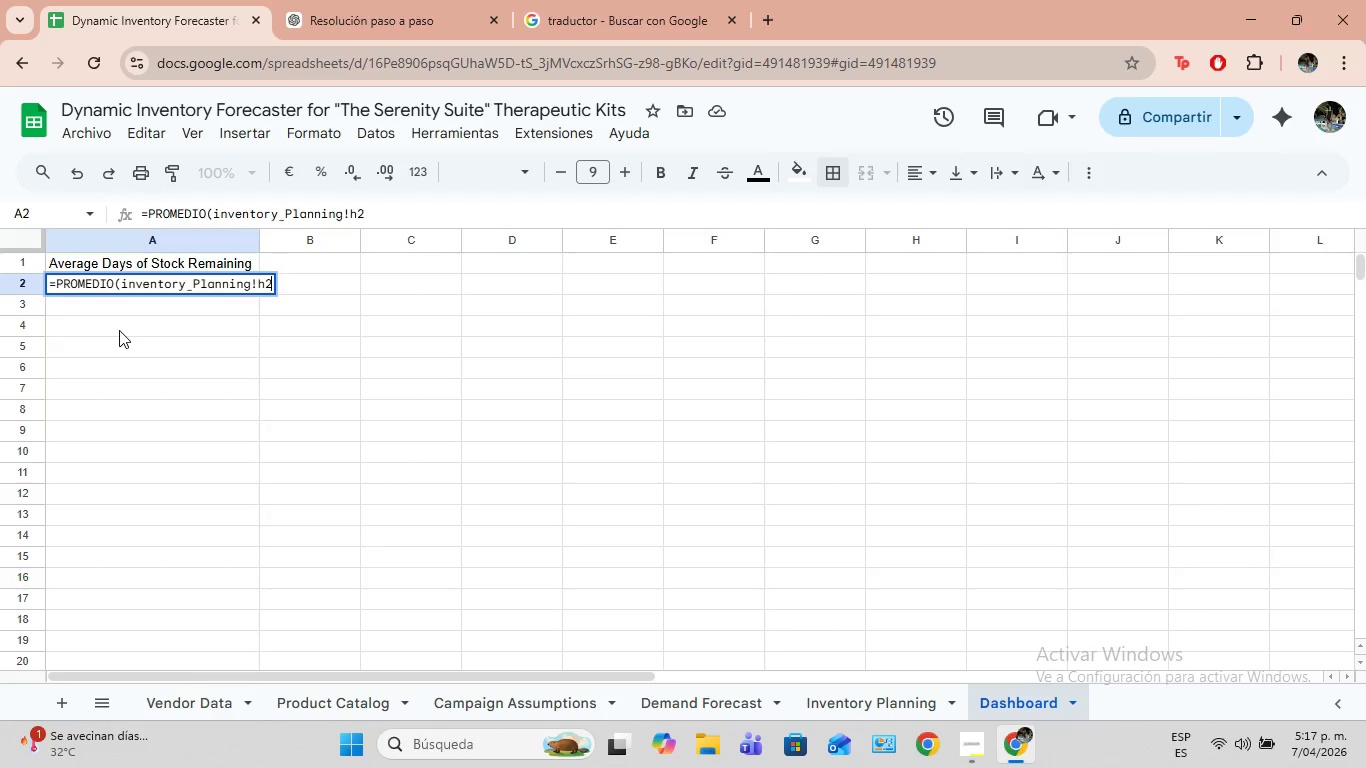 
hold_key(key=ShiftLeft, duration=1.53)
 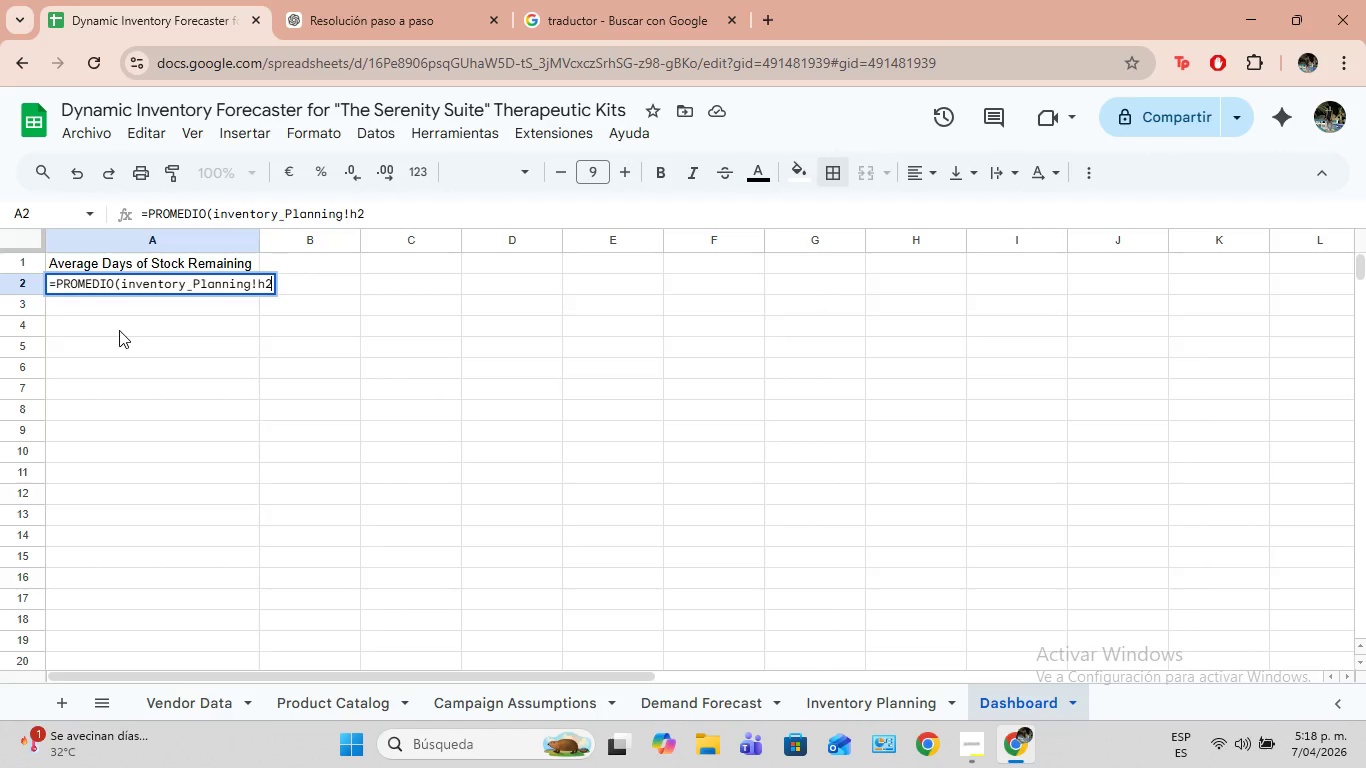 
hold_key(key=ShiftLeft, duration=0.45)
 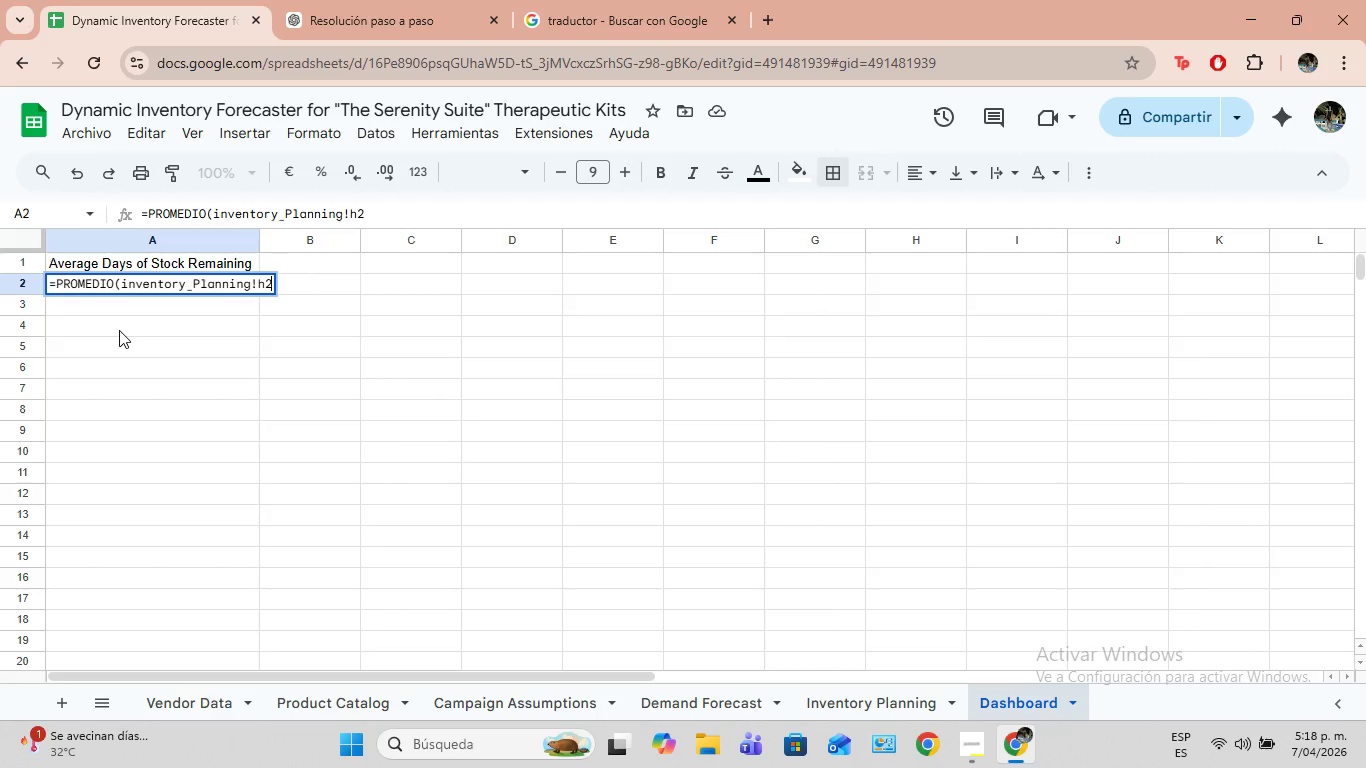 
type(>h6()
 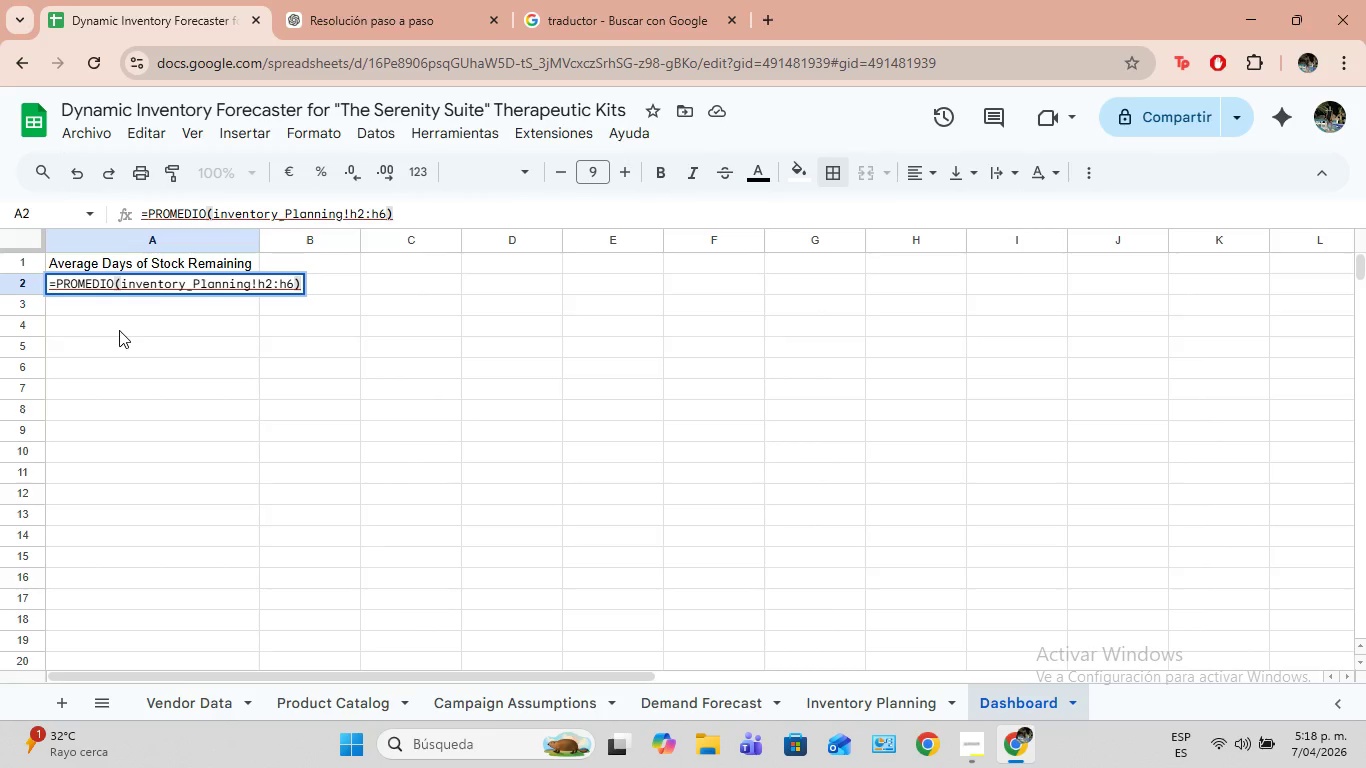 
key(Enter)
 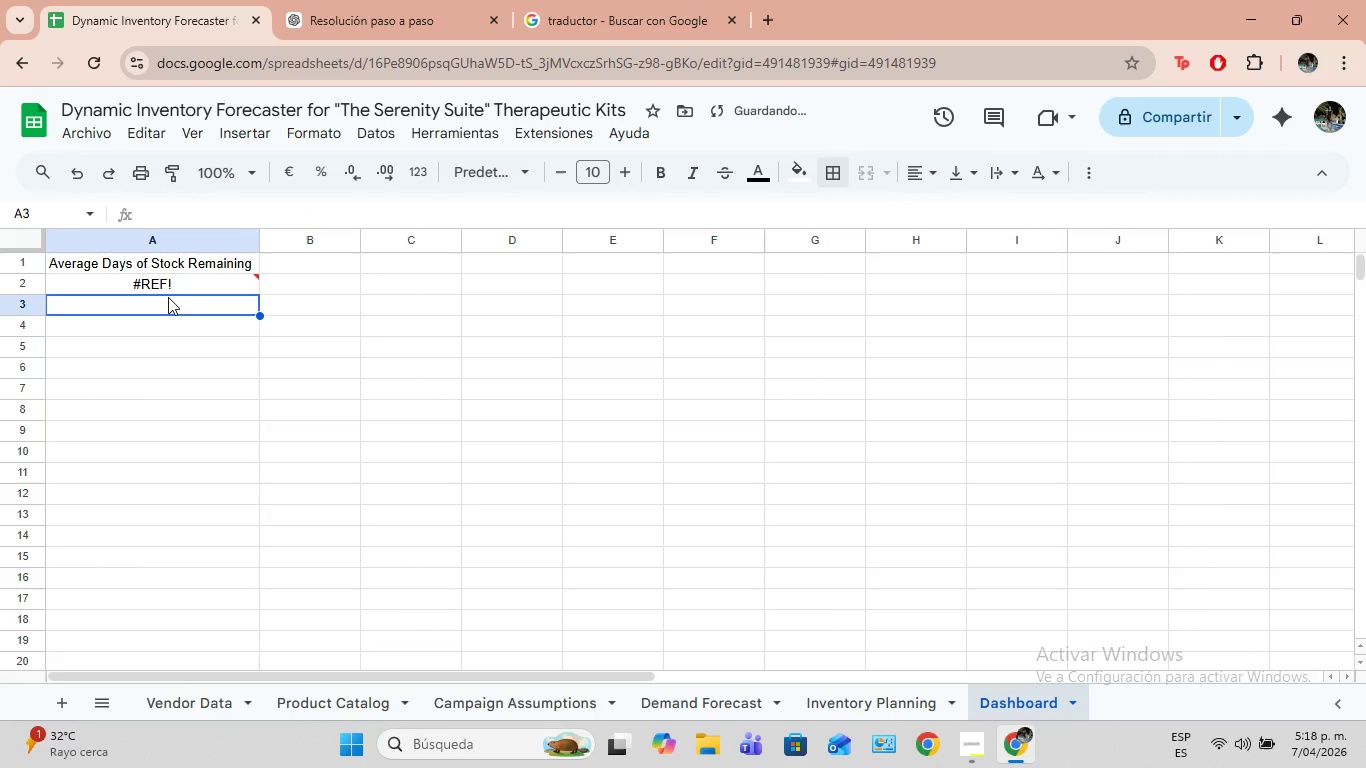 
double_click([175, 284])
 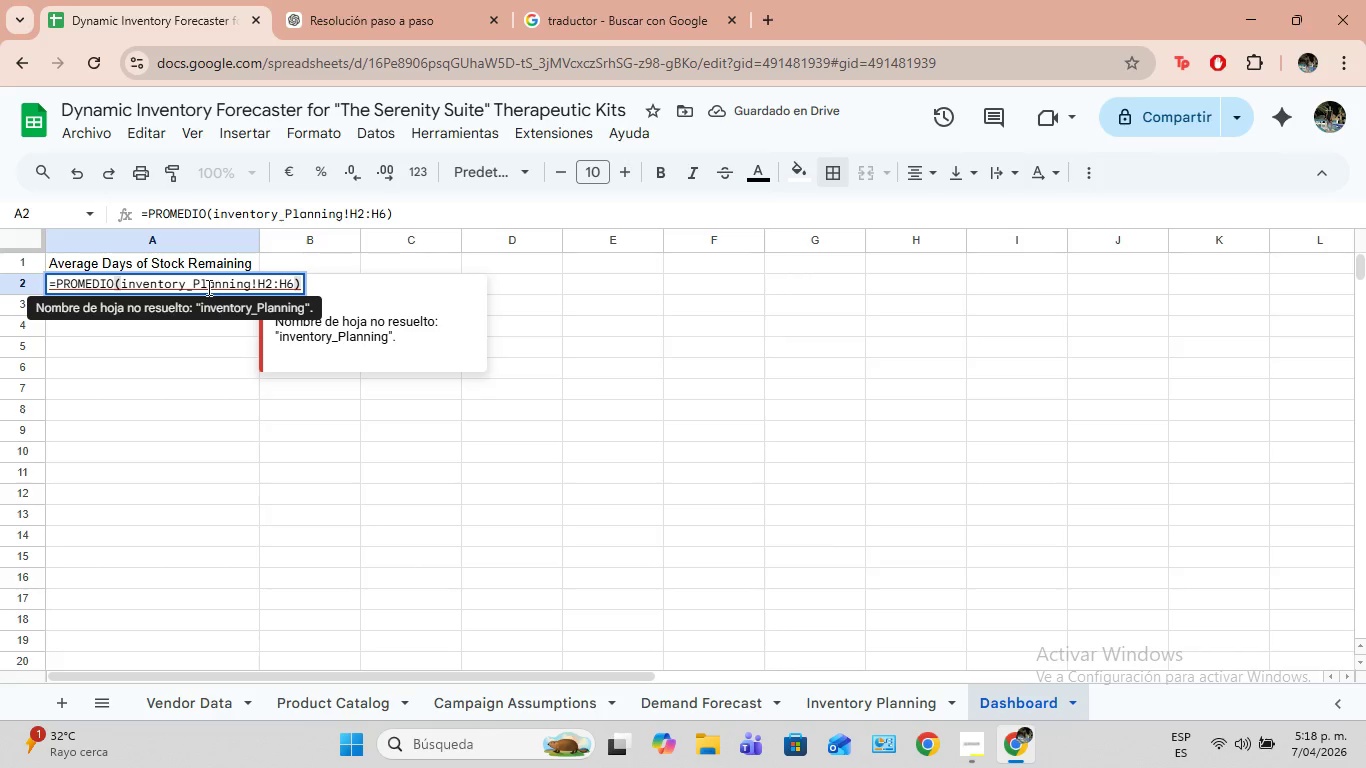 
left_click([192, 287])
 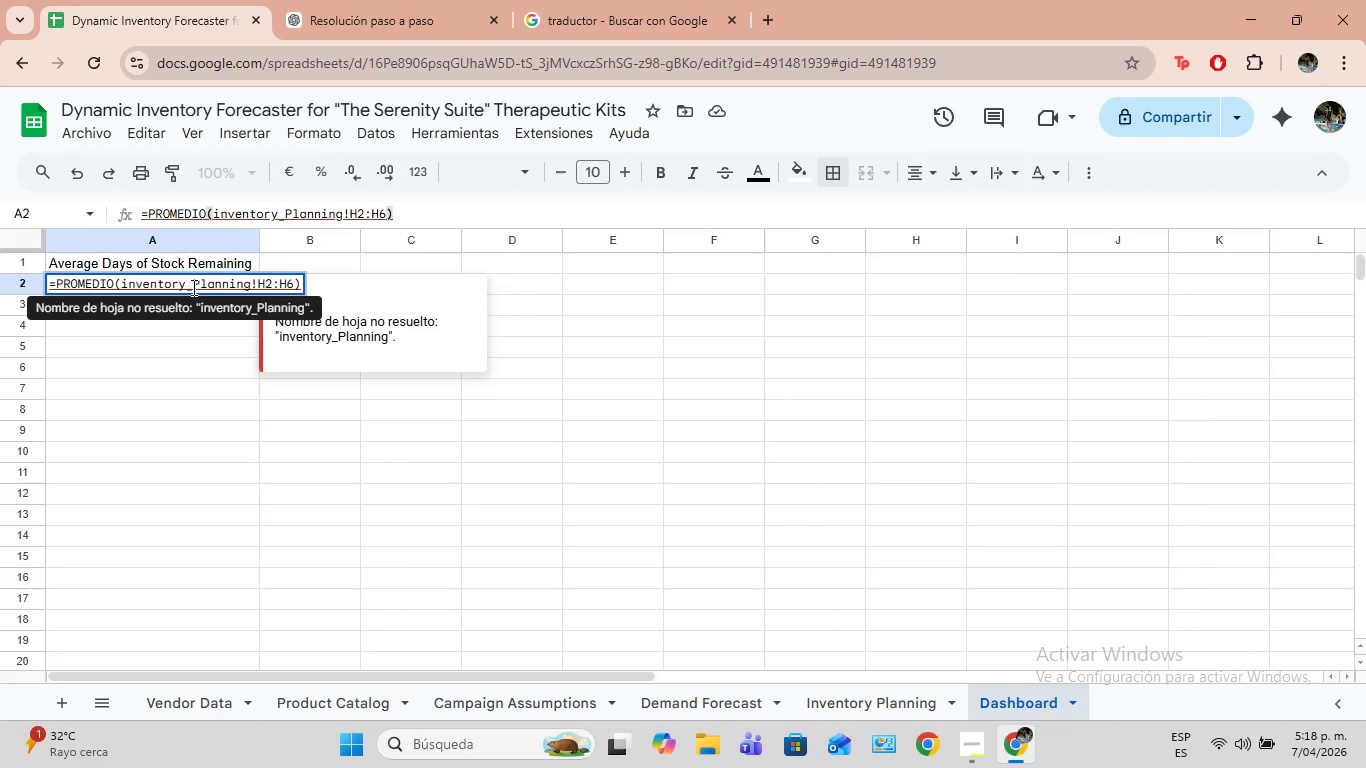 
key(Backspace)
 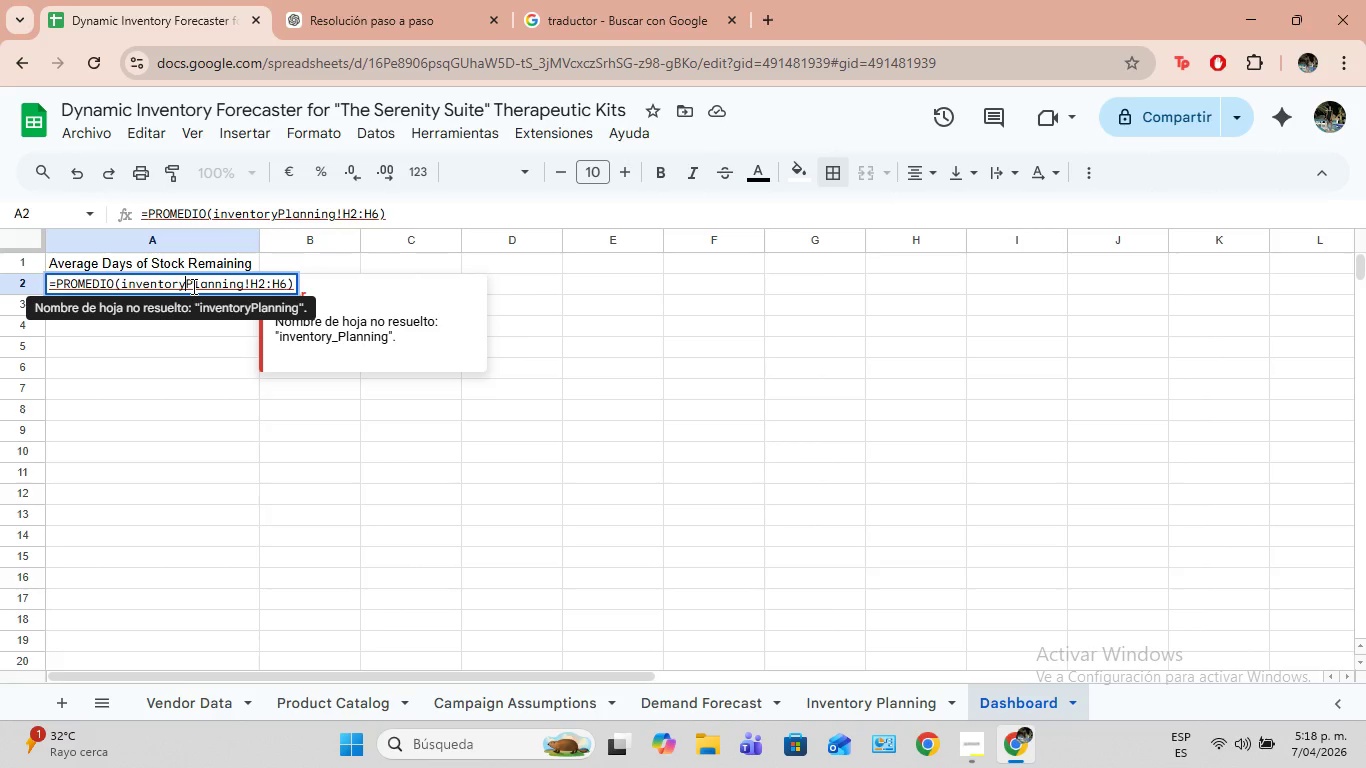 
key(Space)
 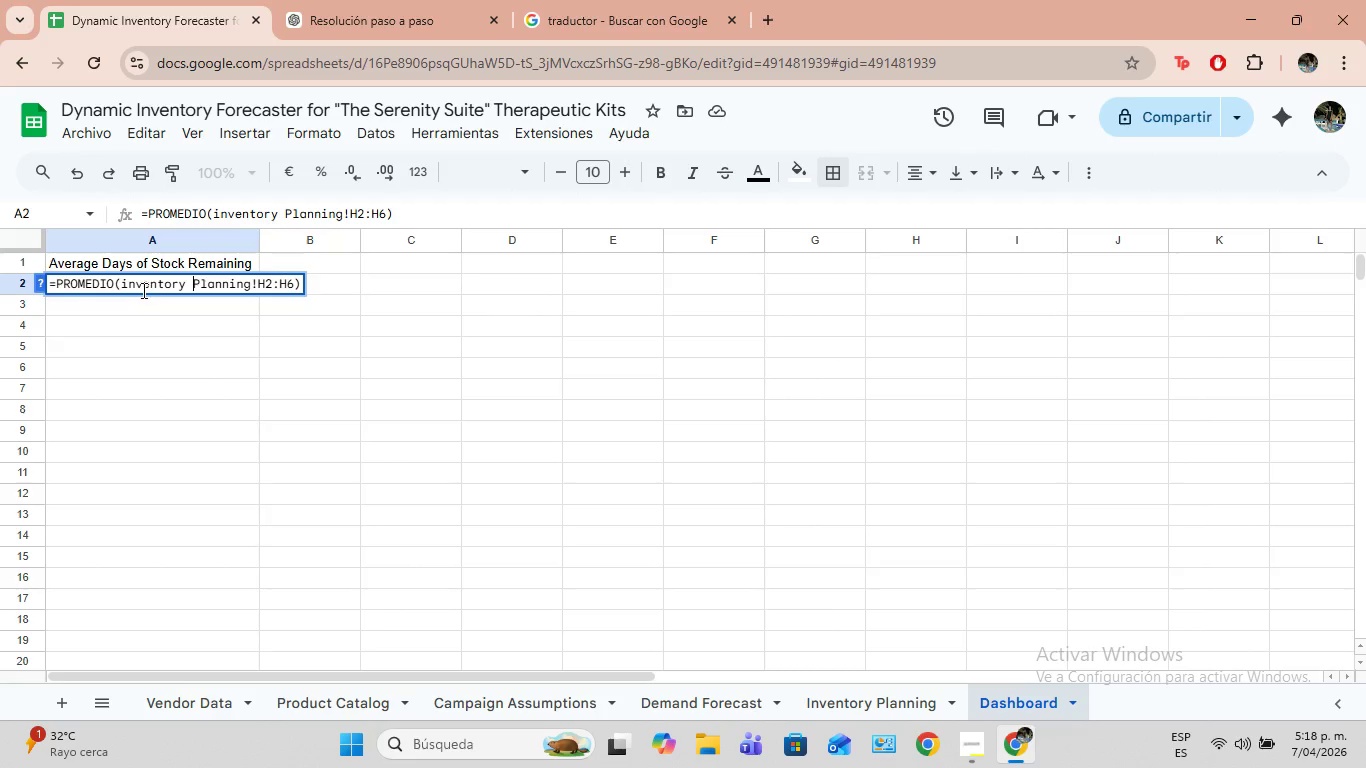 
left_click([129, 289])
 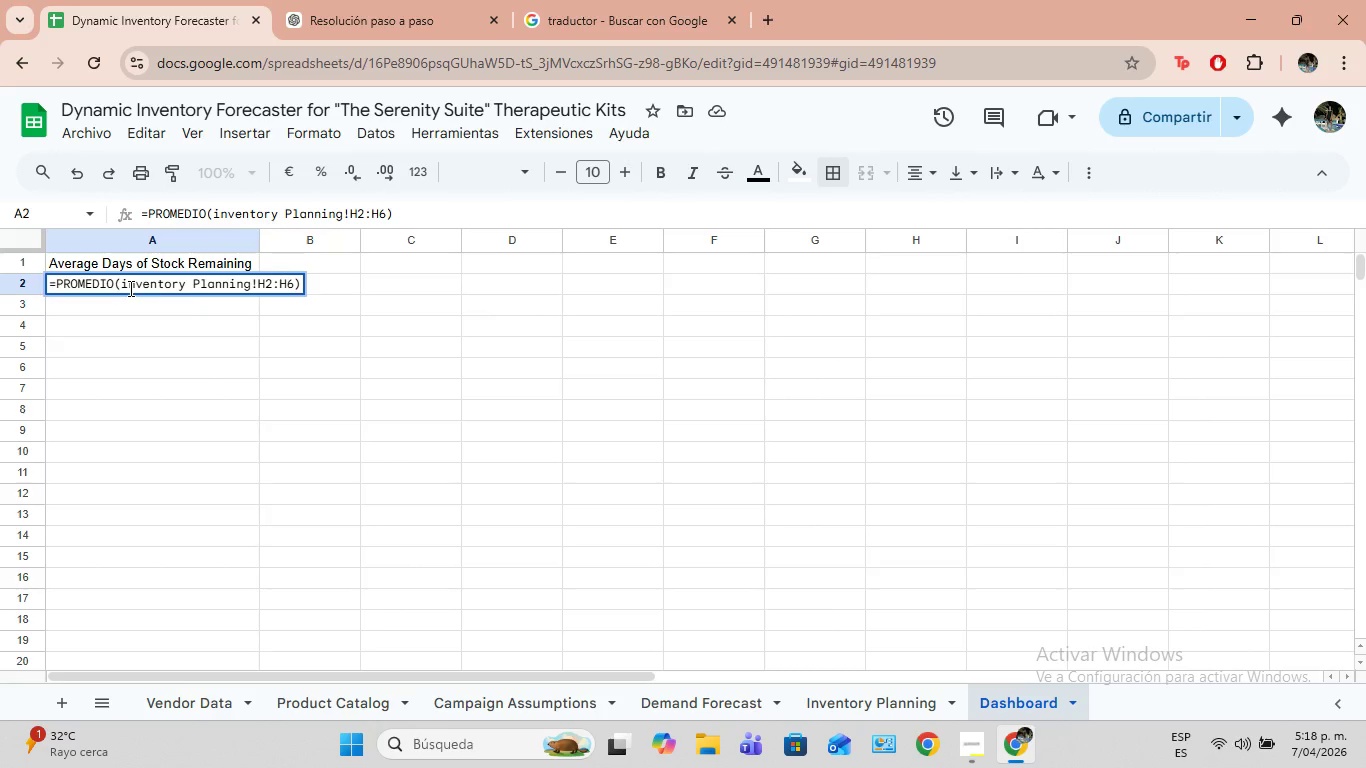 
key(Backspace)
 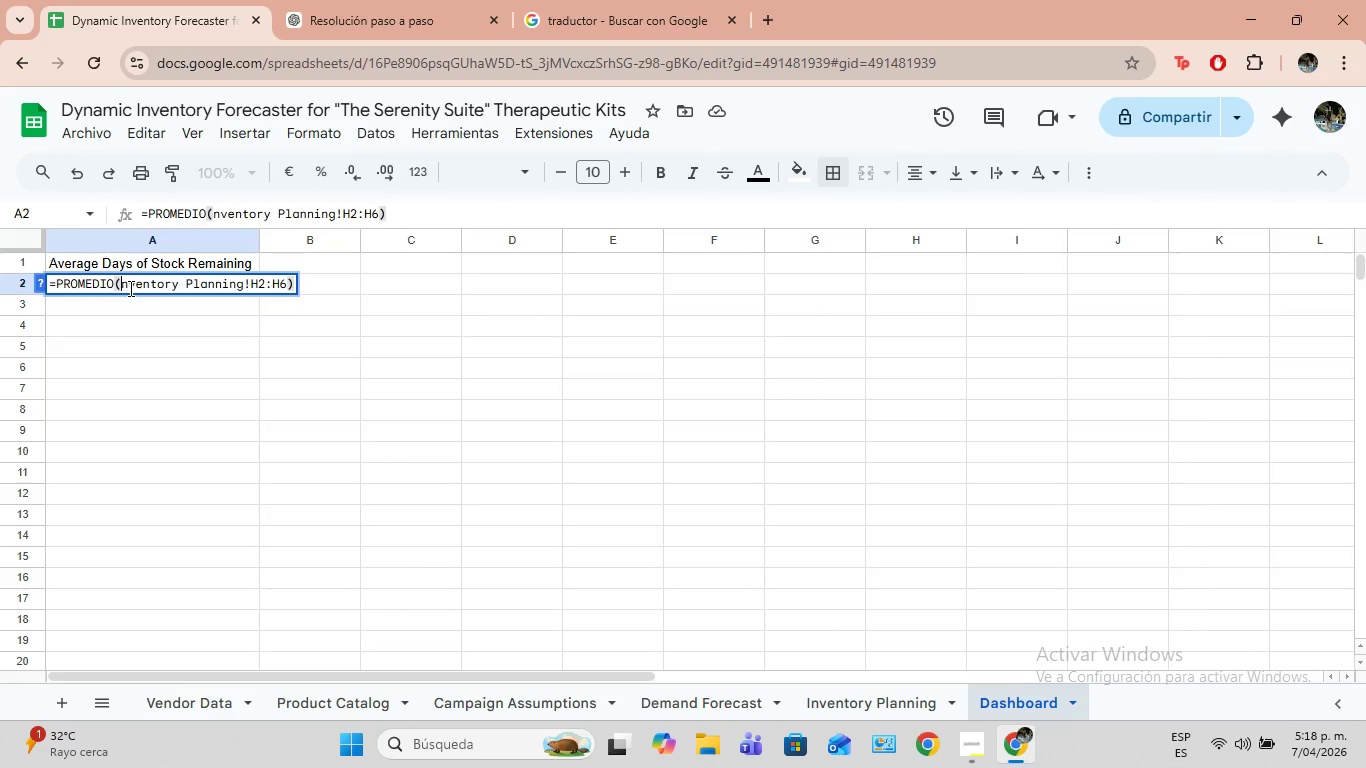 
key(CapsLock)
 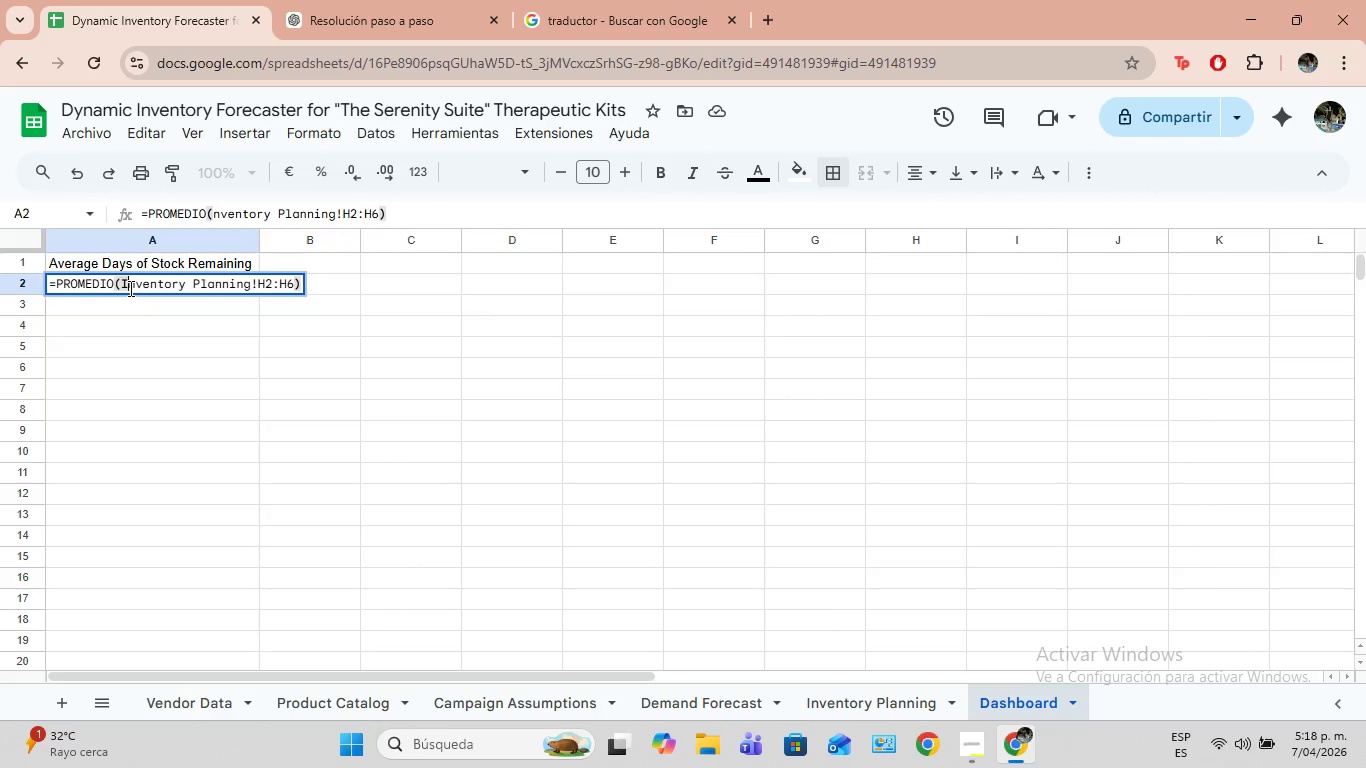 
key(I)
 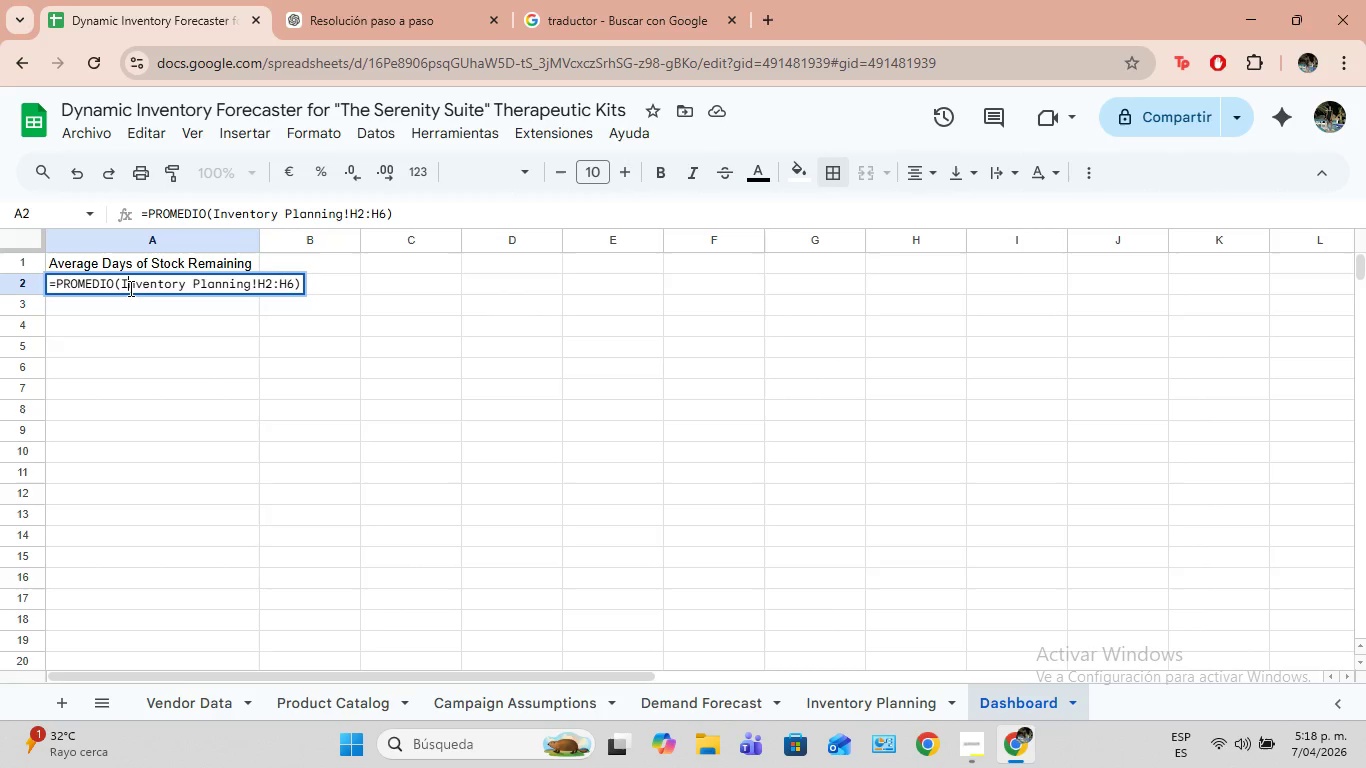 
key(Enter)
 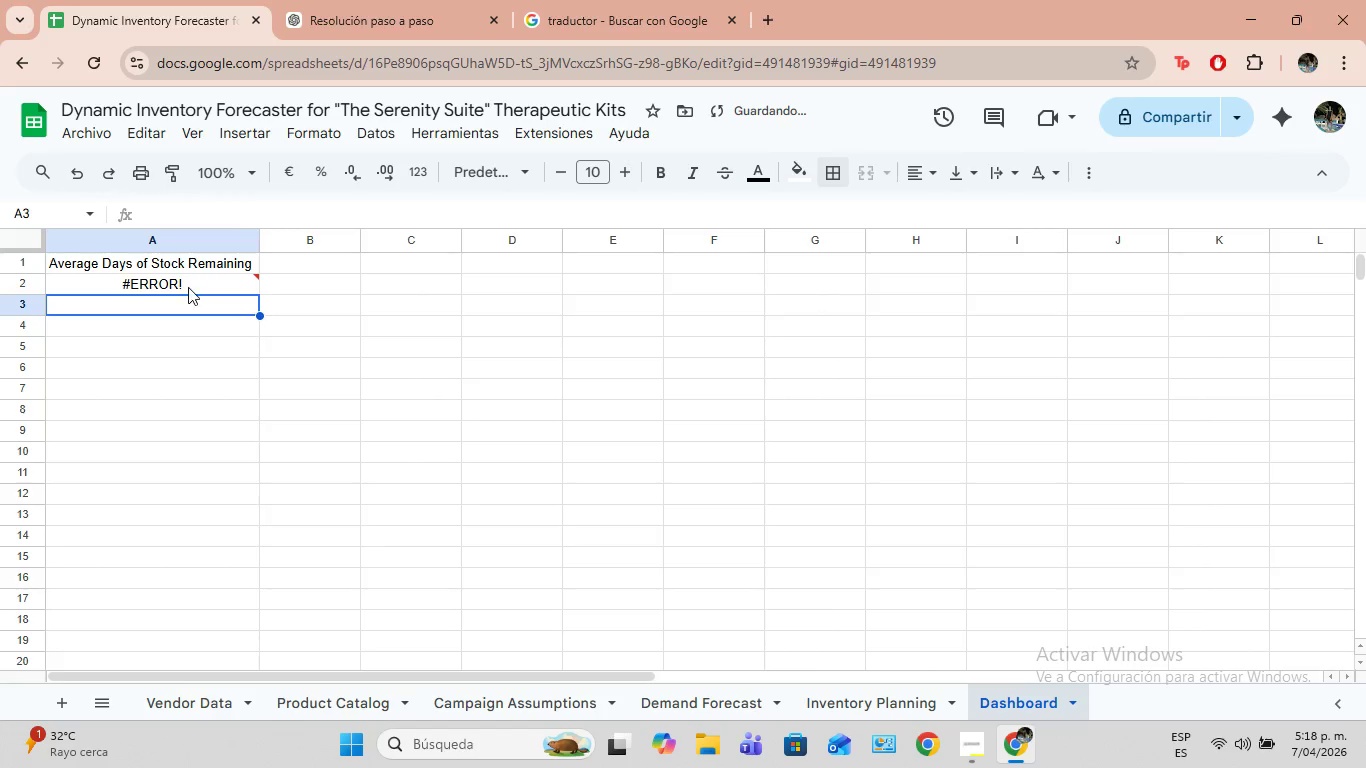 
double_click([188, 287])
 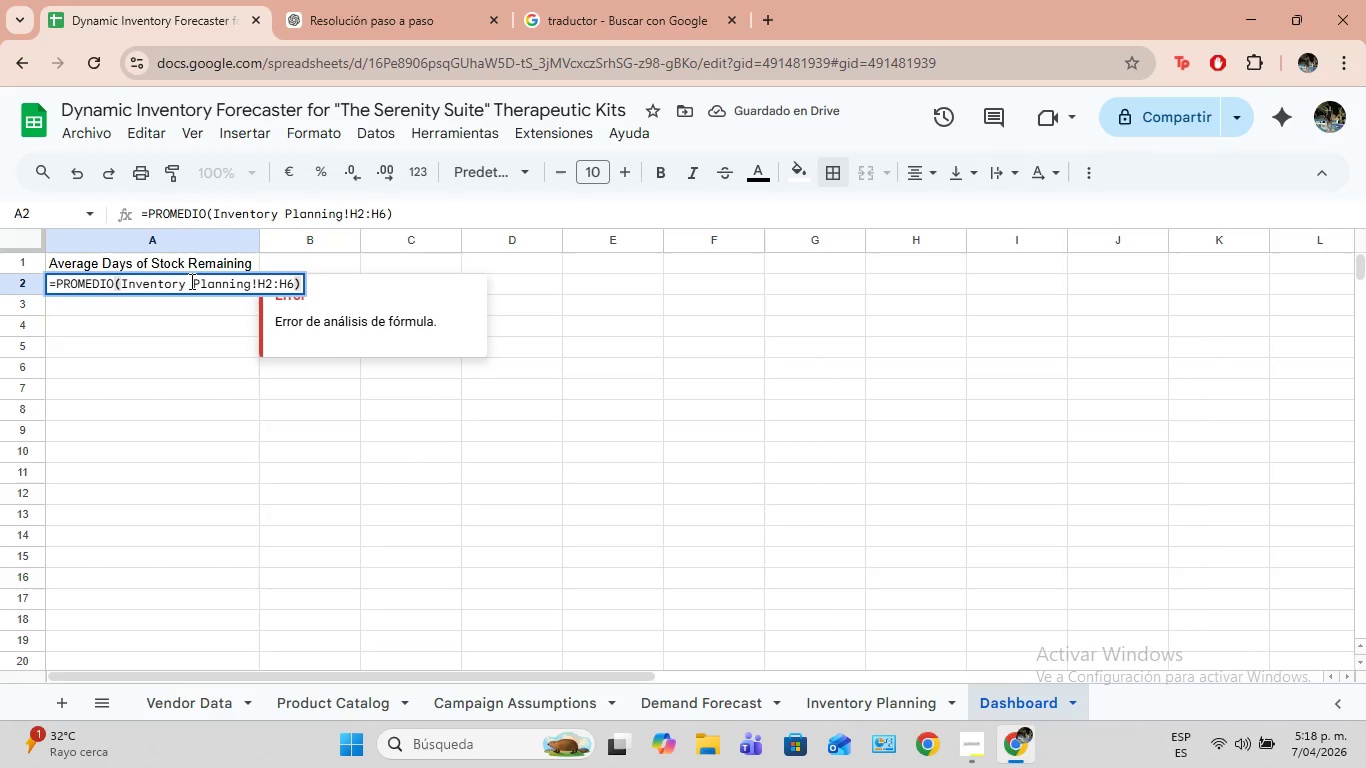 
left_click([190, 280])
 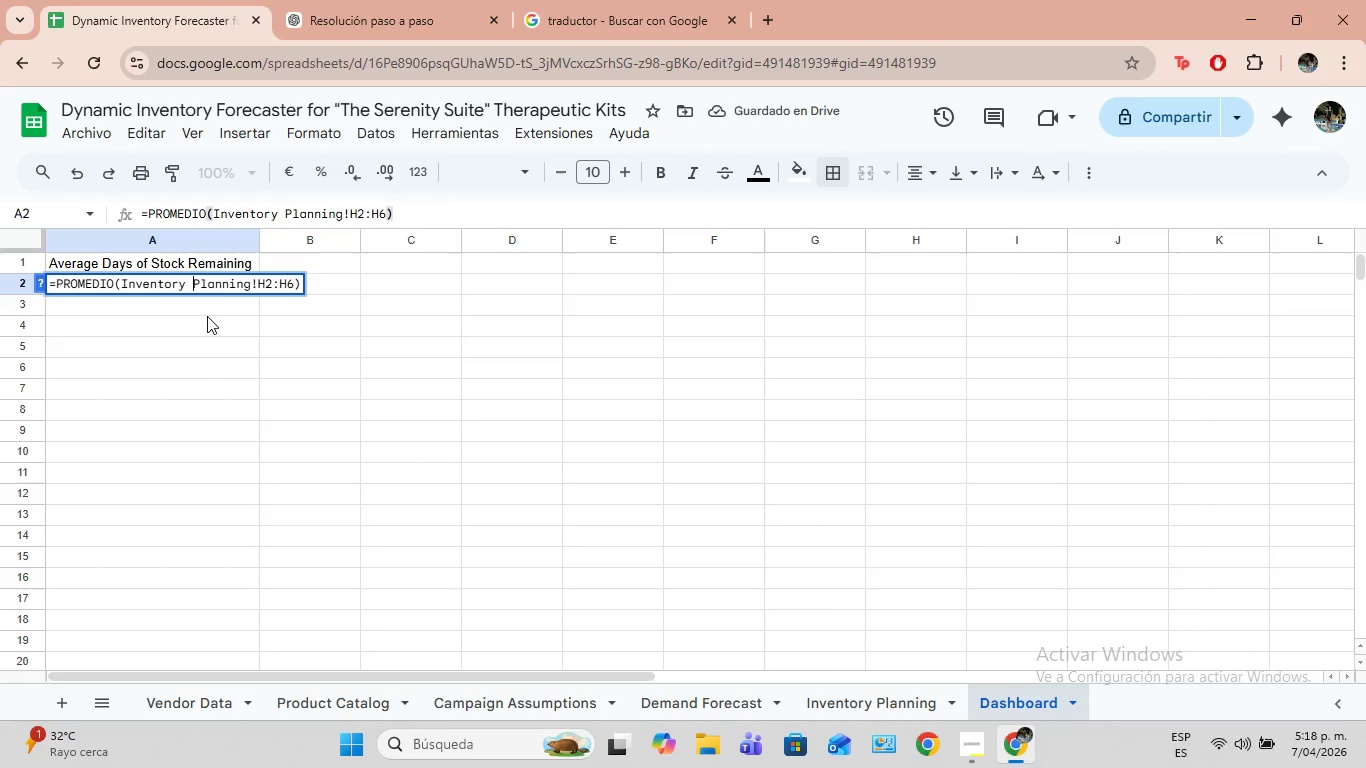 
key(Backspace)
 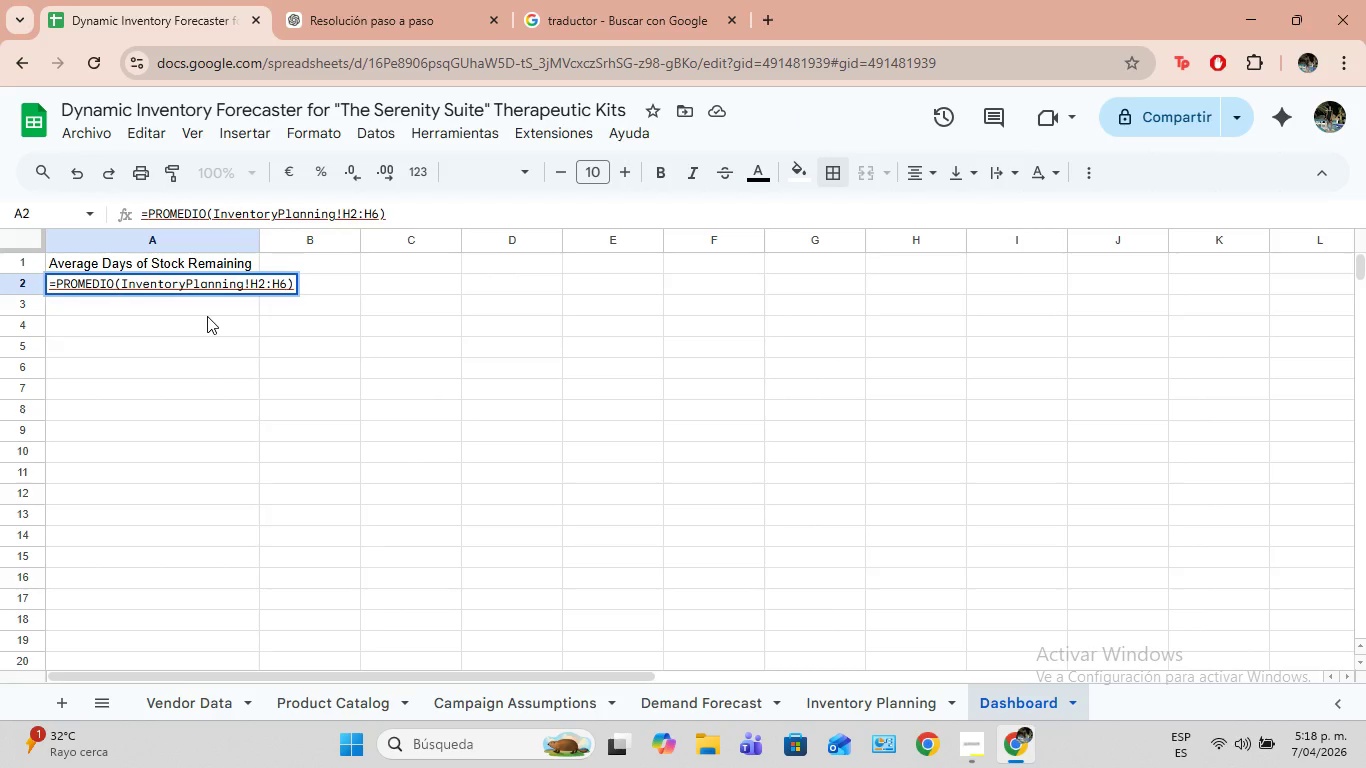 
key(Shift+ShiftLeft)
 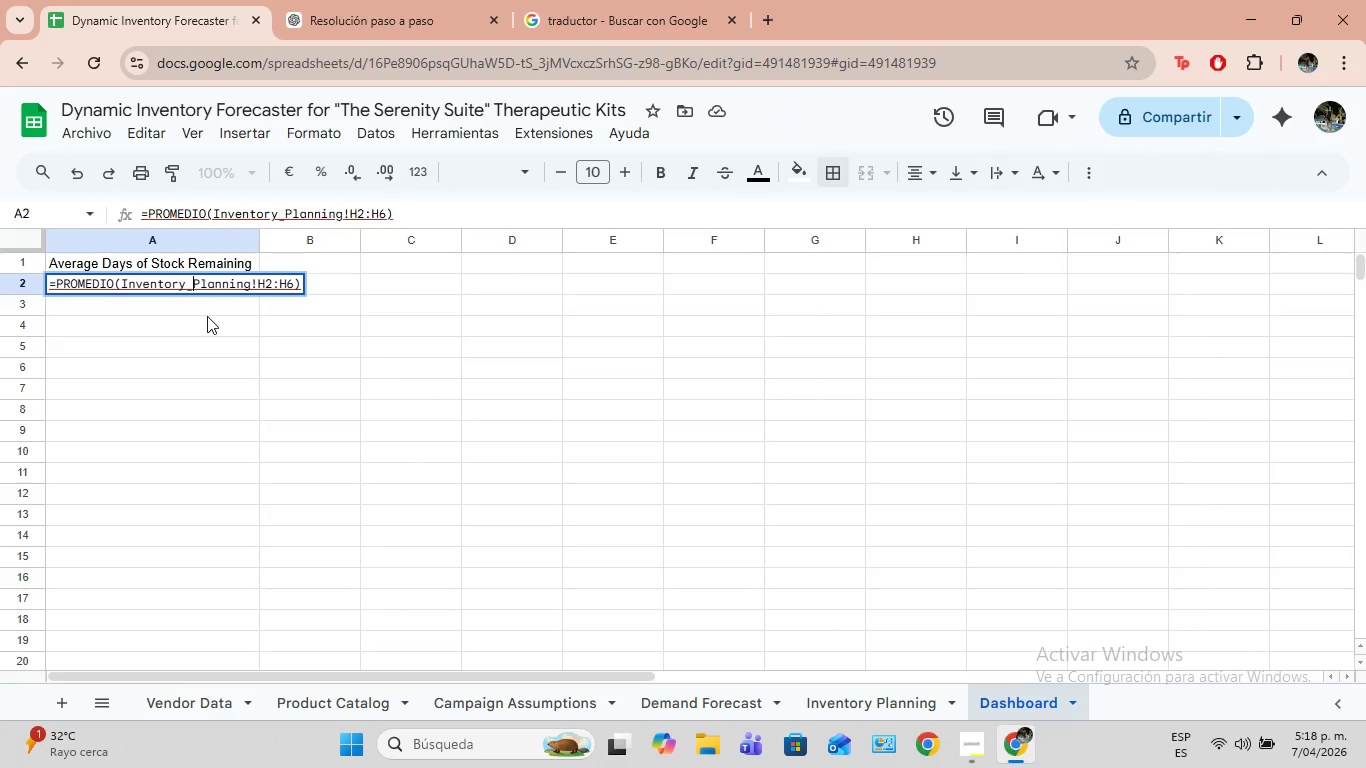 
key(Shift+Minus)
 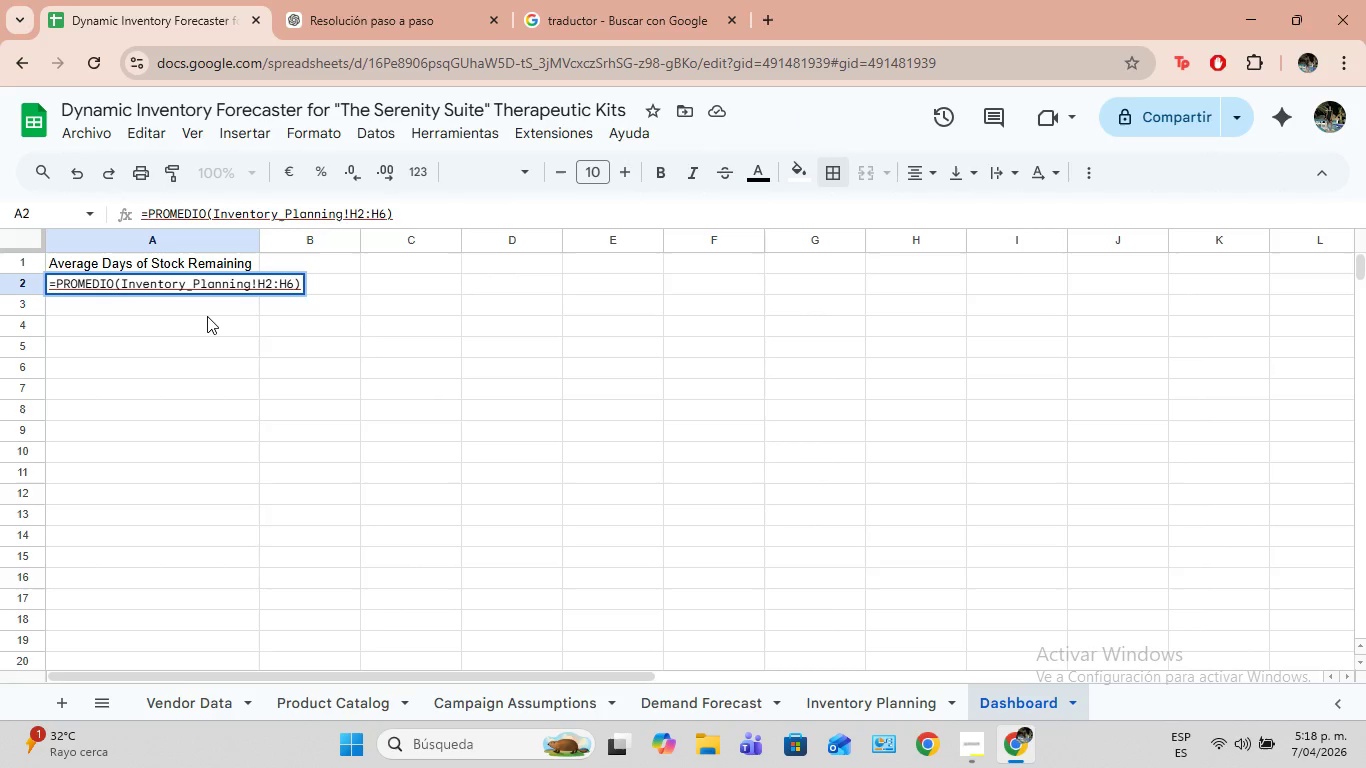 
key(Enter)
 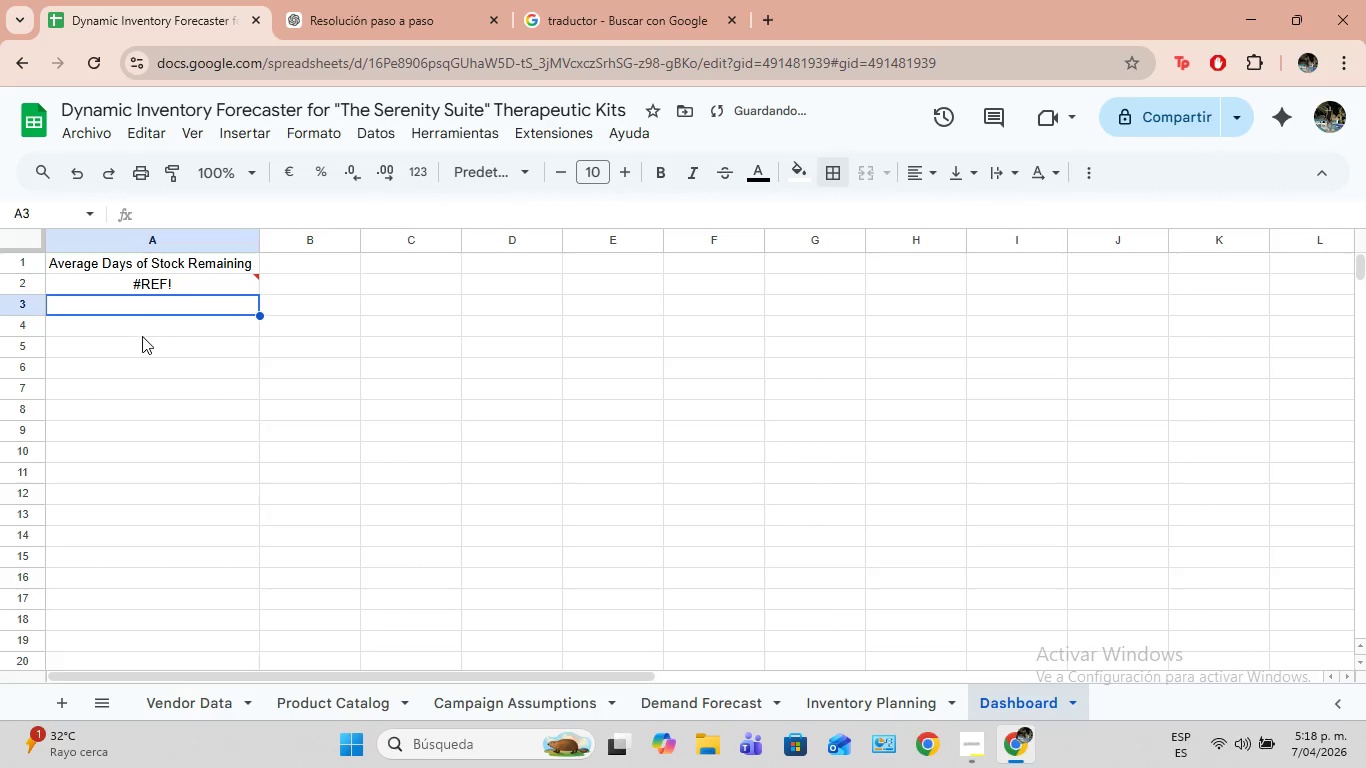 
mouse_move([172, 329])
 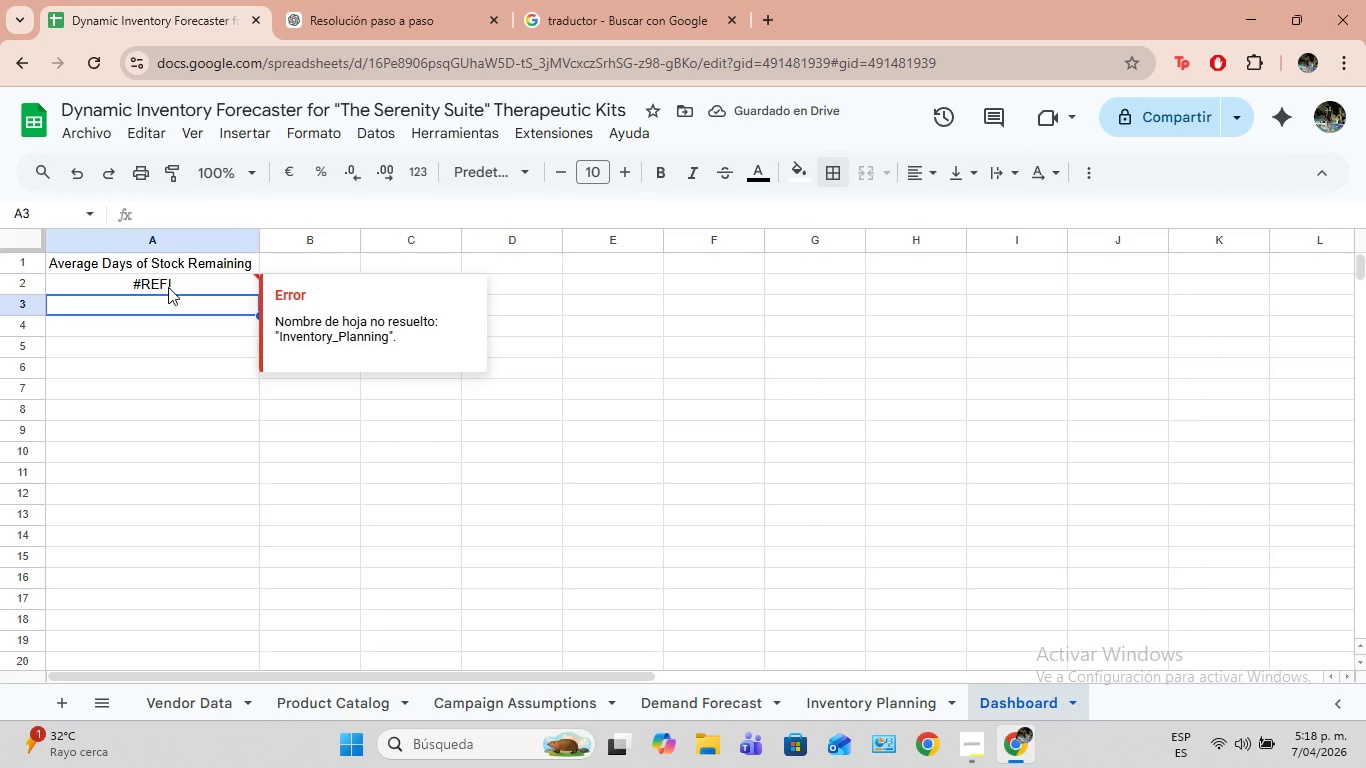 
double_click([168, 287])
 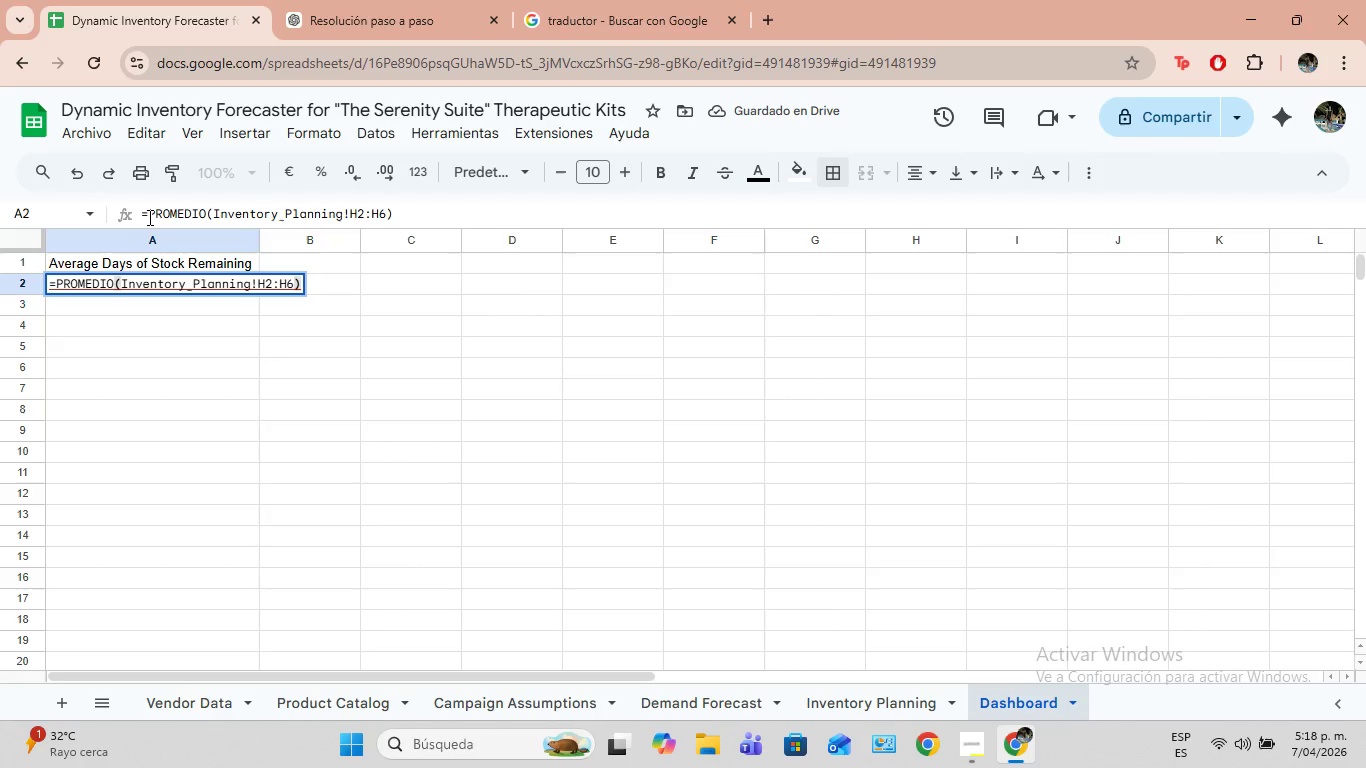 
left_click([148, 217])
 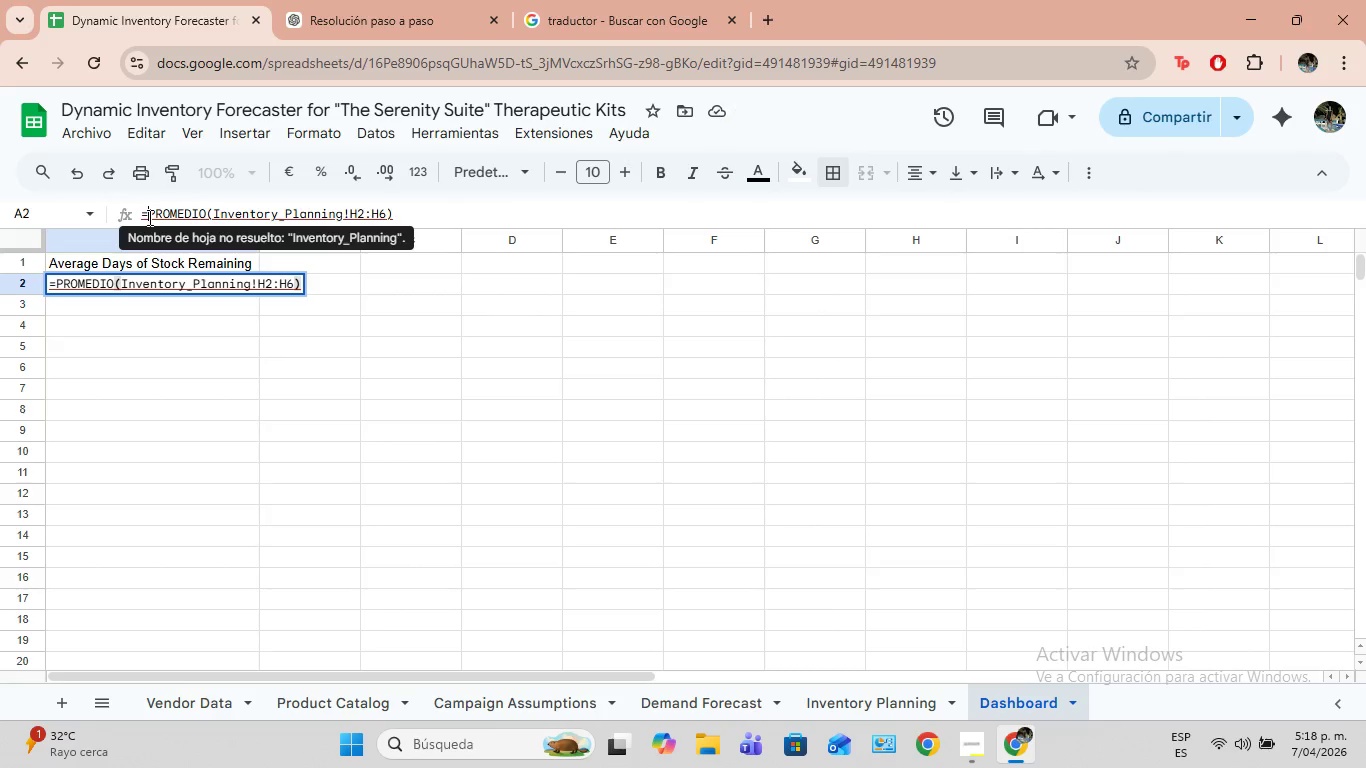 
type(SI.ERROR)
 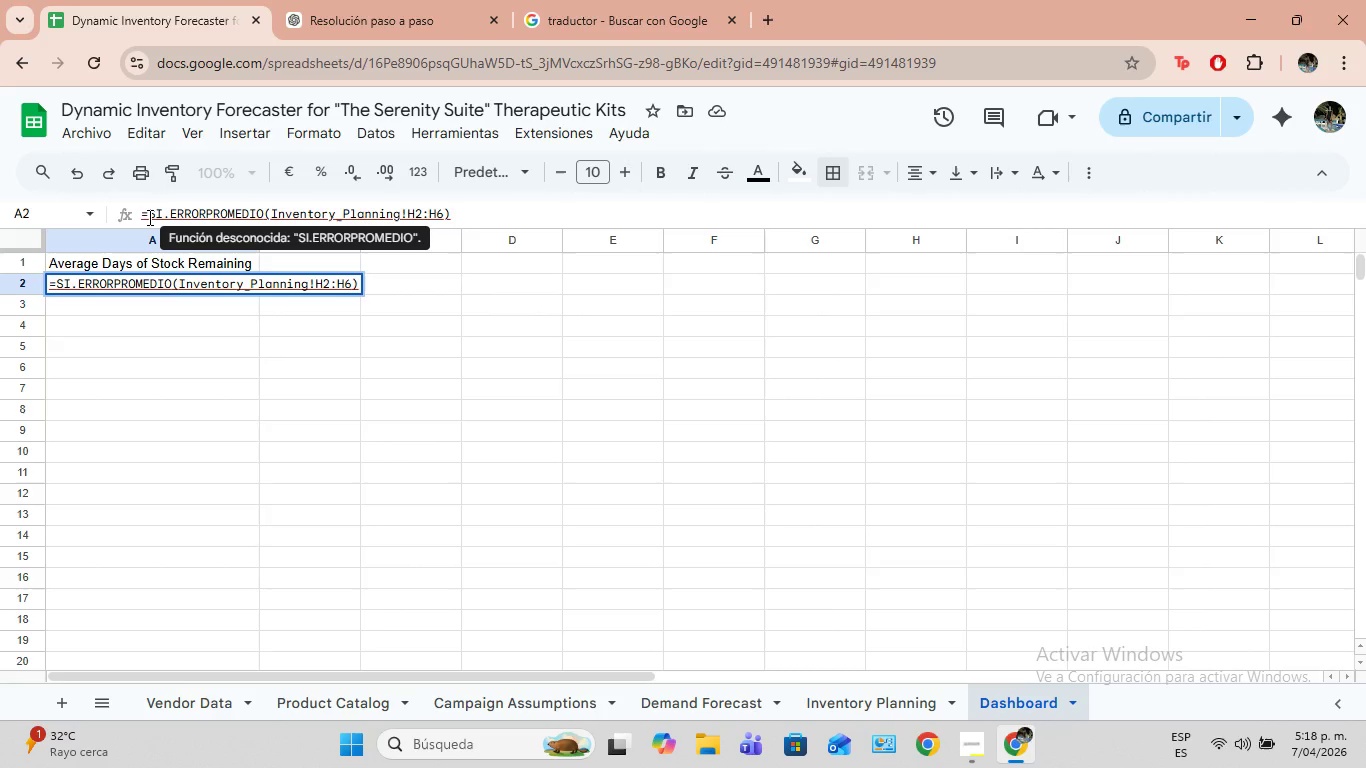 
key(Control+8)
 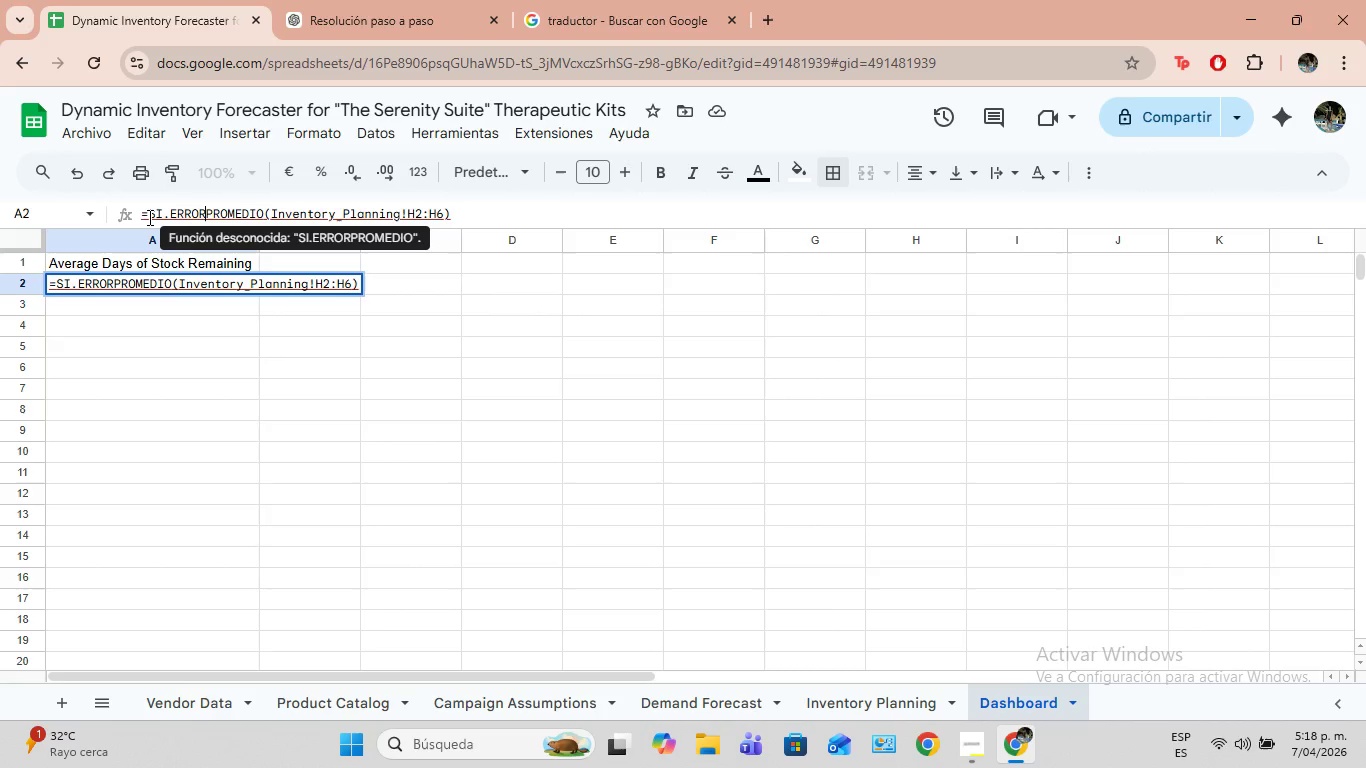 
key(Shift+ShiftLeft)
 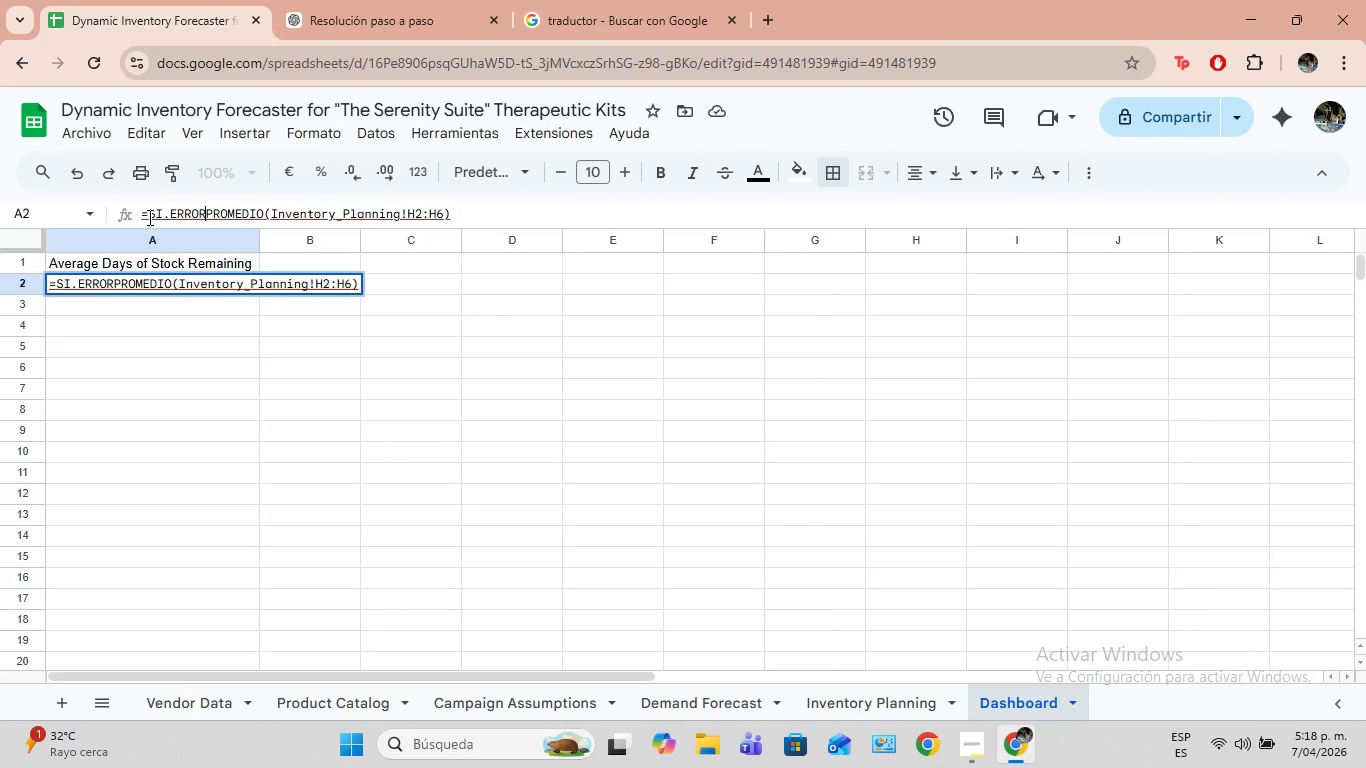 
key(Shift+8)
 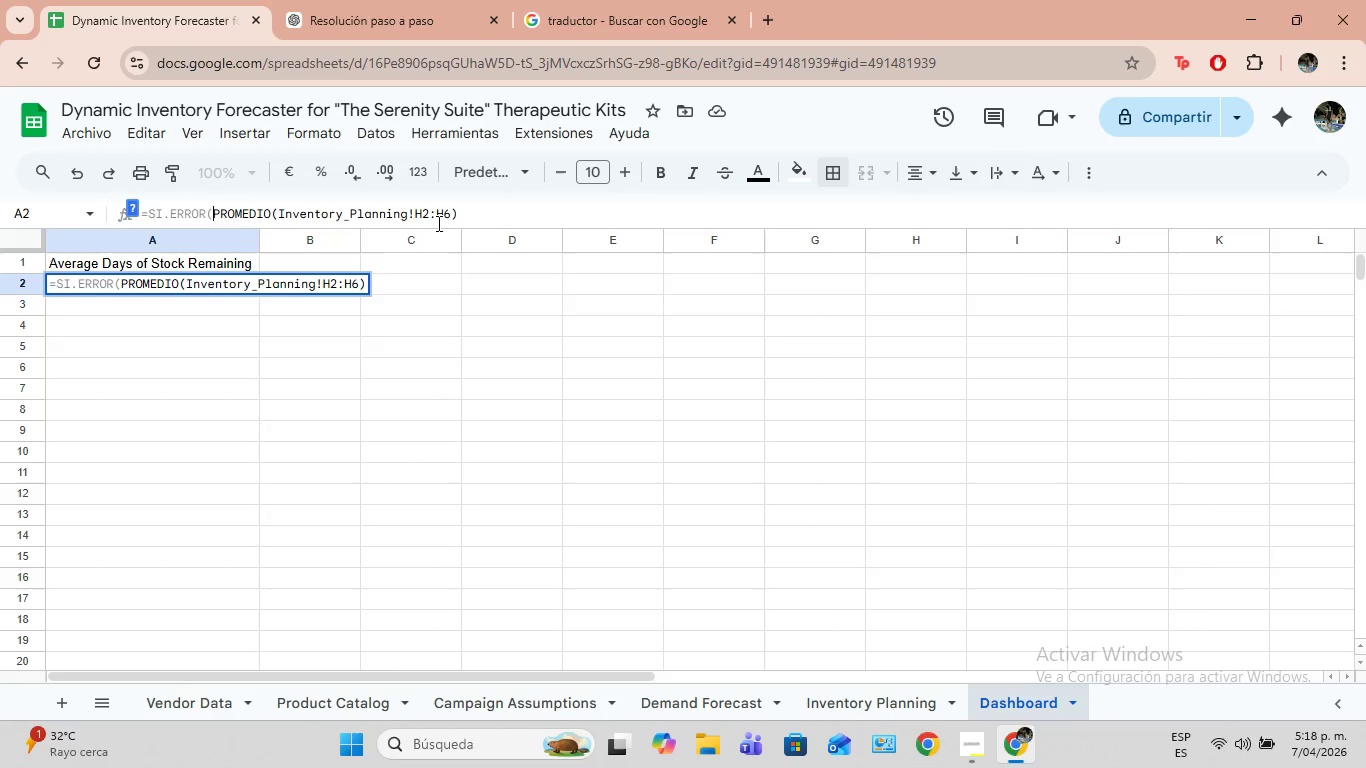 
left_click([460, 221])
 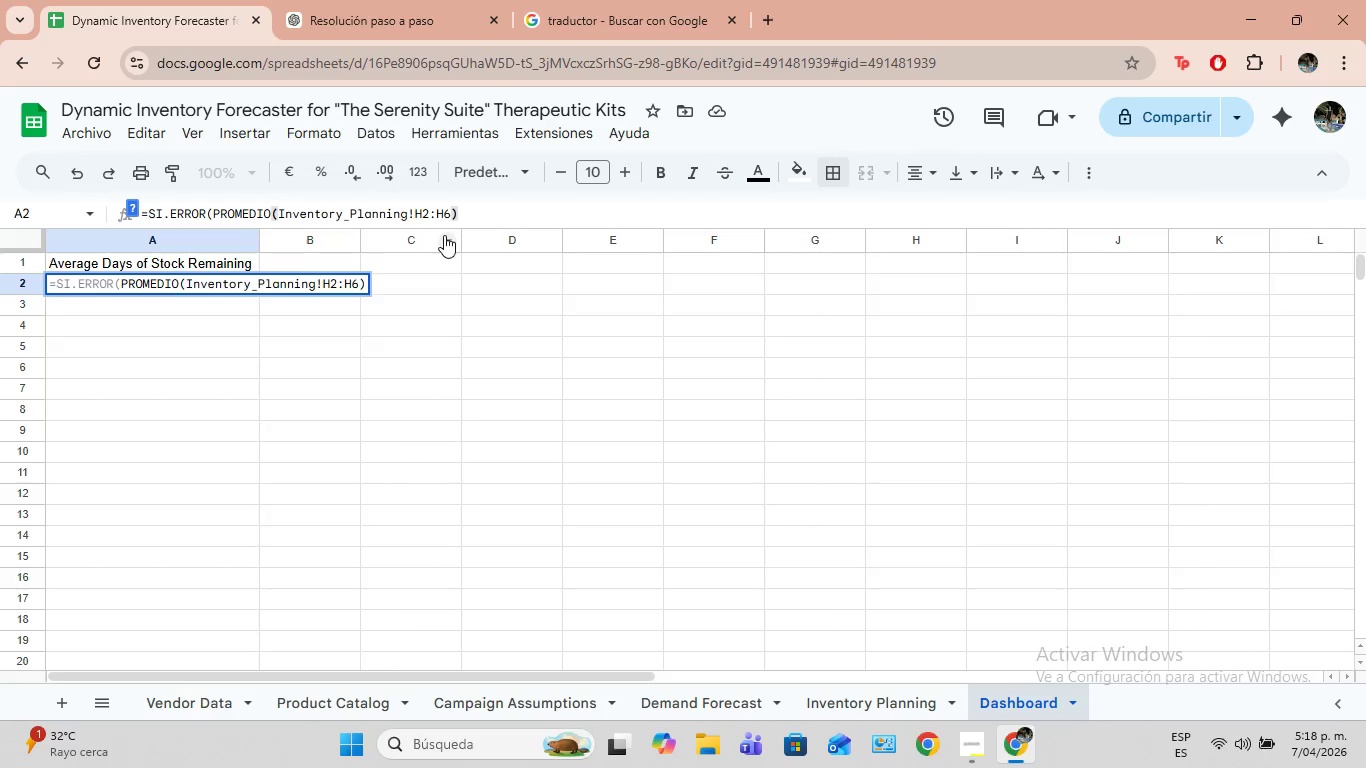 
key(Shift+9)
 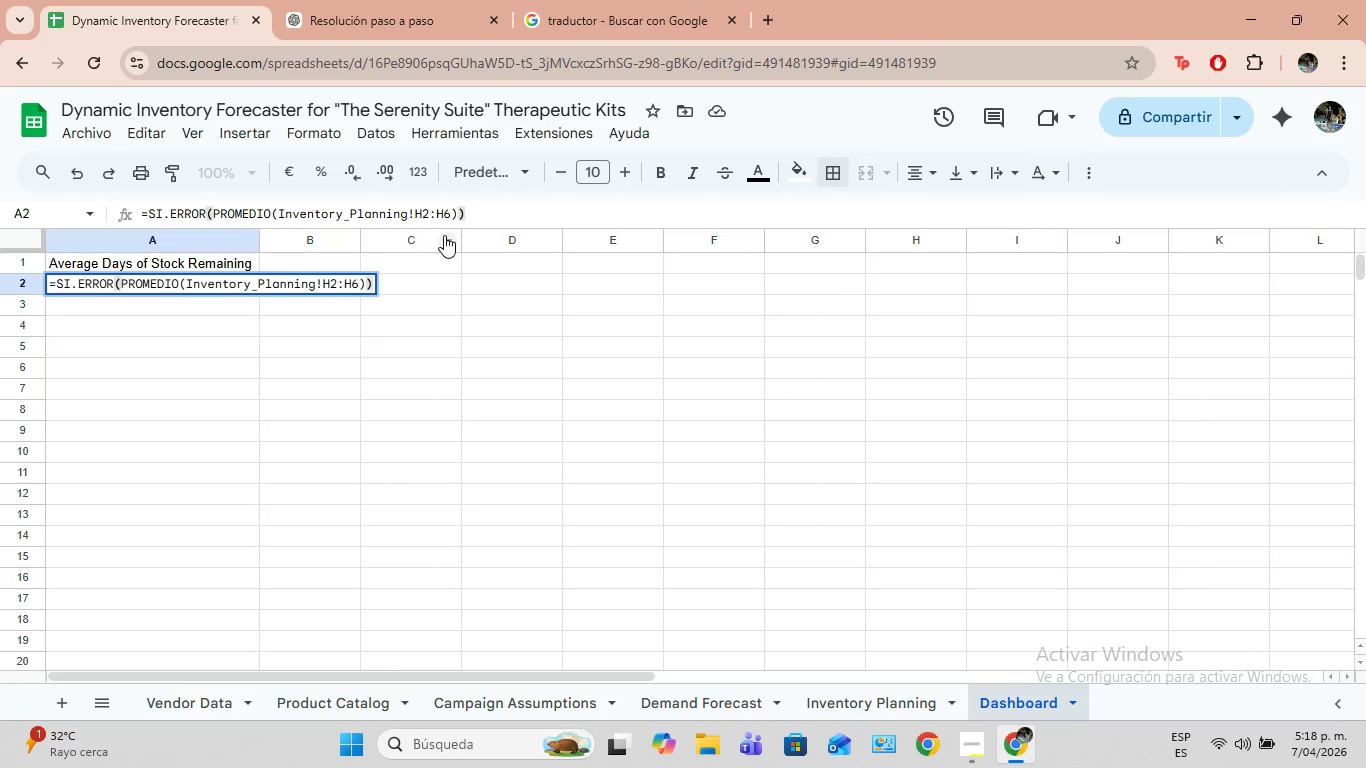 
key(Enter)
 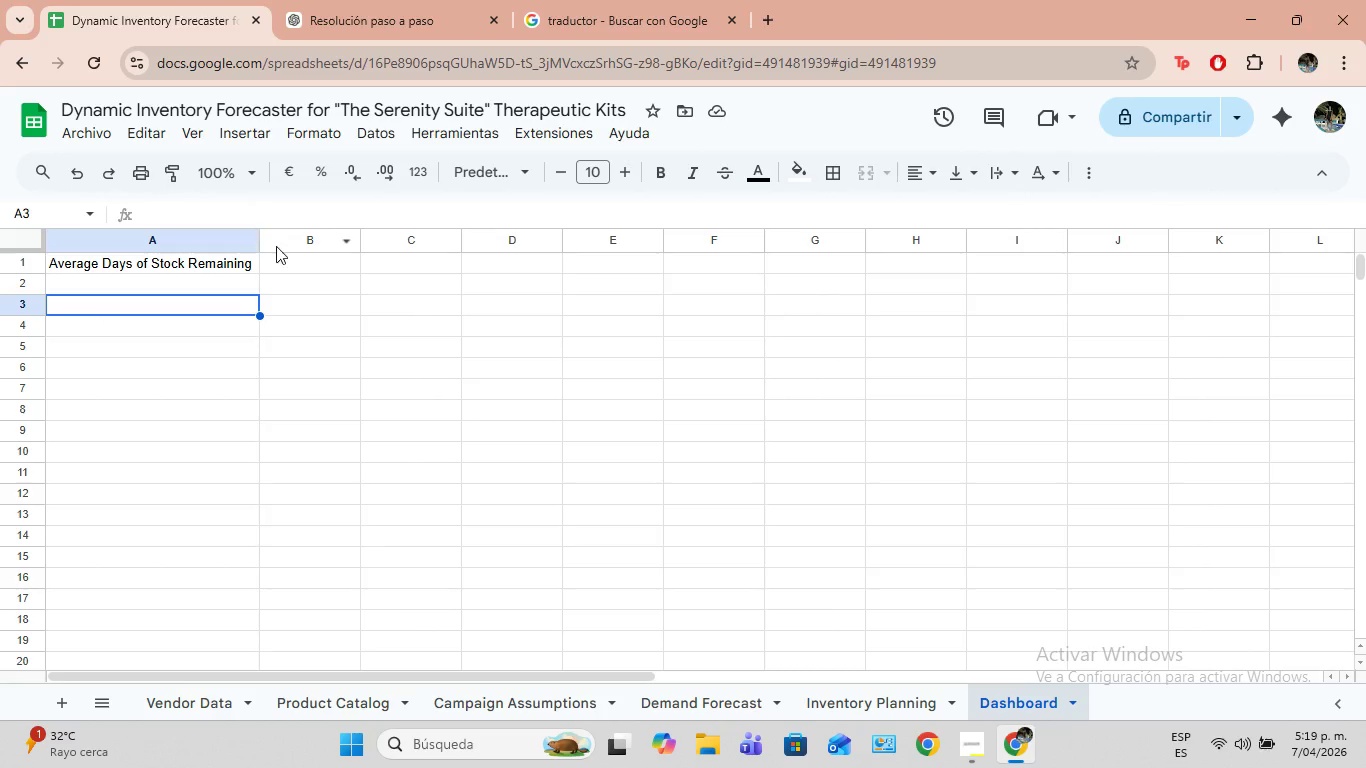 
wait(21.8)
 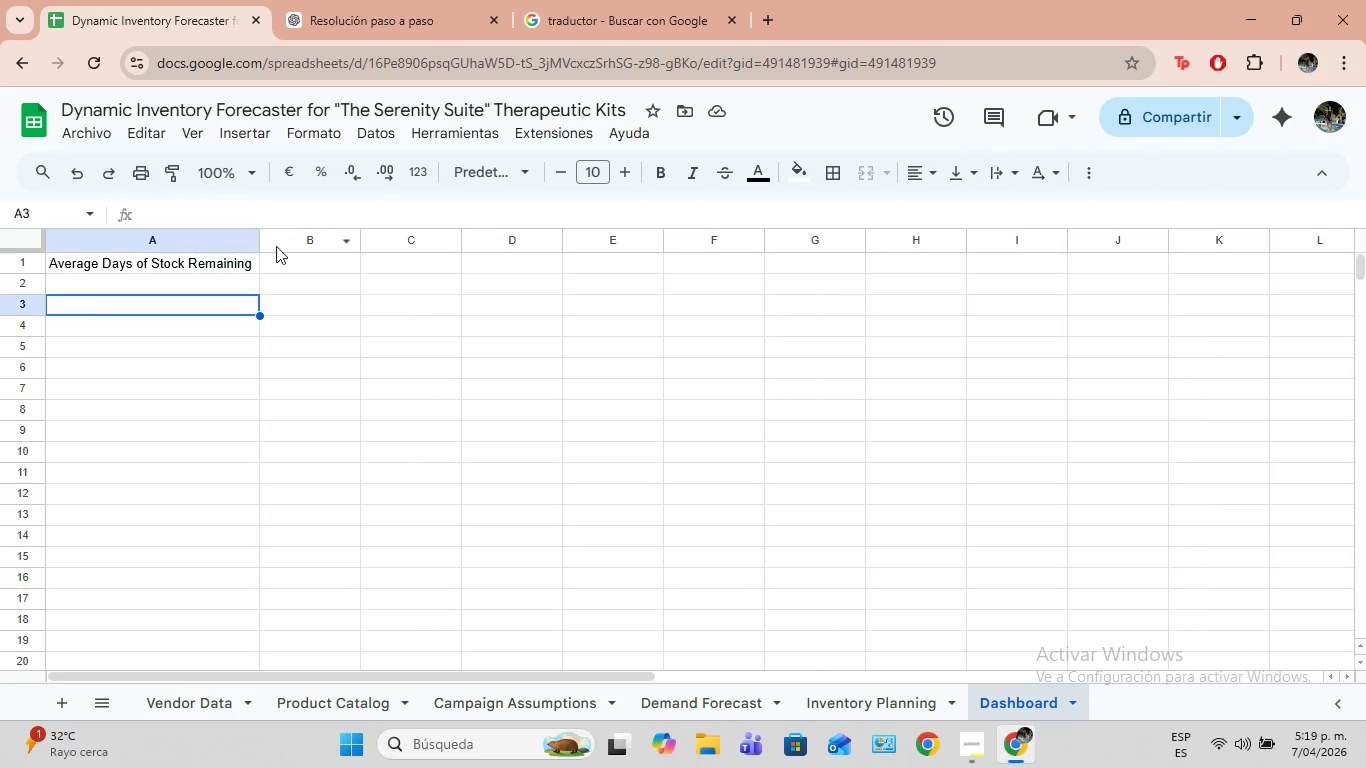 
left_click([326, 261])
 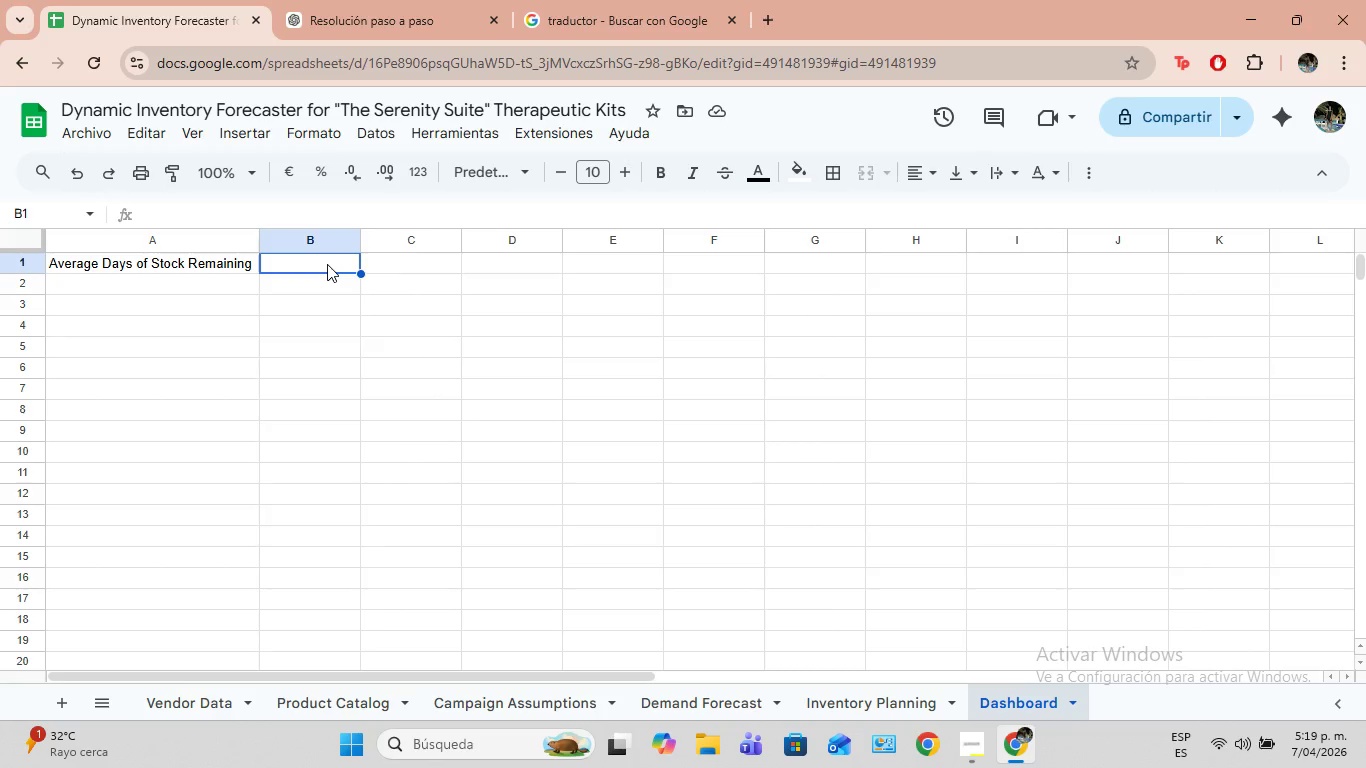 
wait(5.72)
 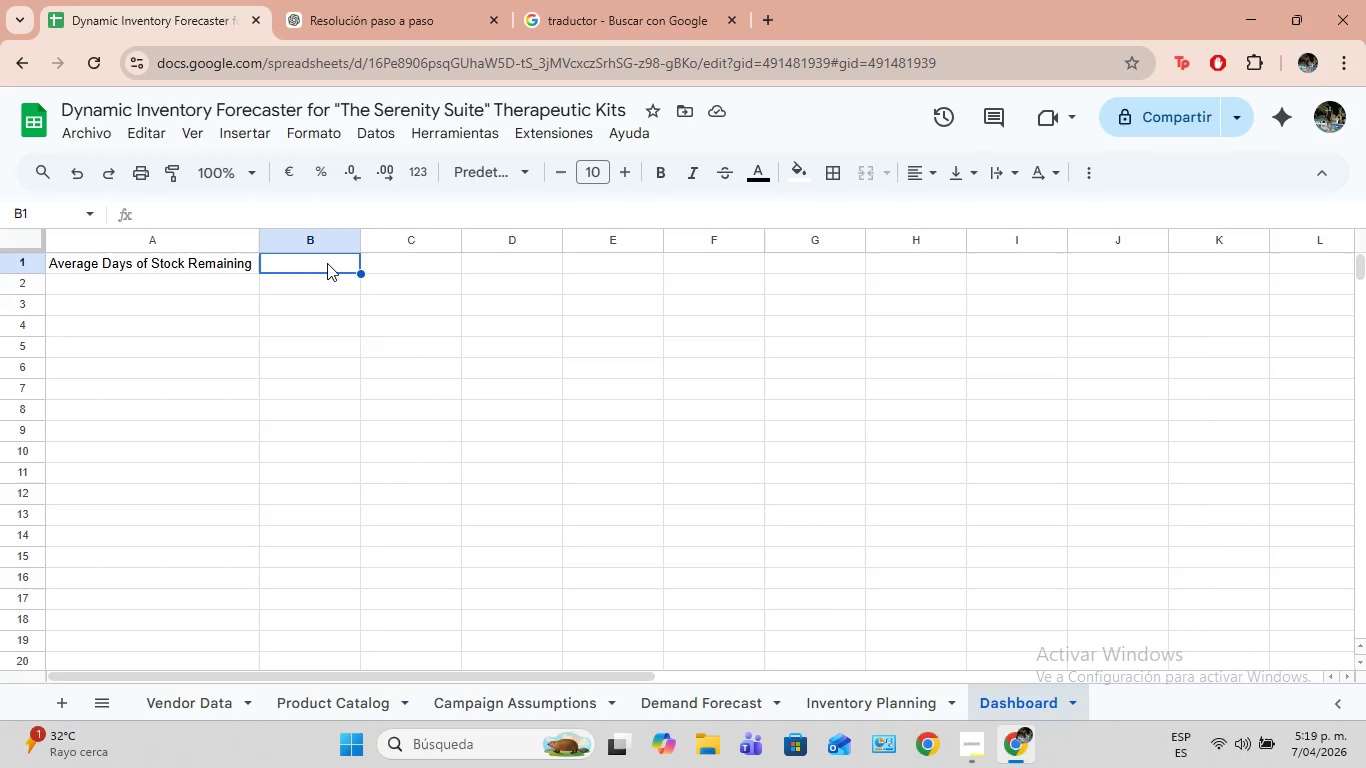 
type(lO)
key(Backspace)
key(Backspace)
type(Lower)
key(Backspace)
type(st Sy)
key(Backspace)
type(tock)
 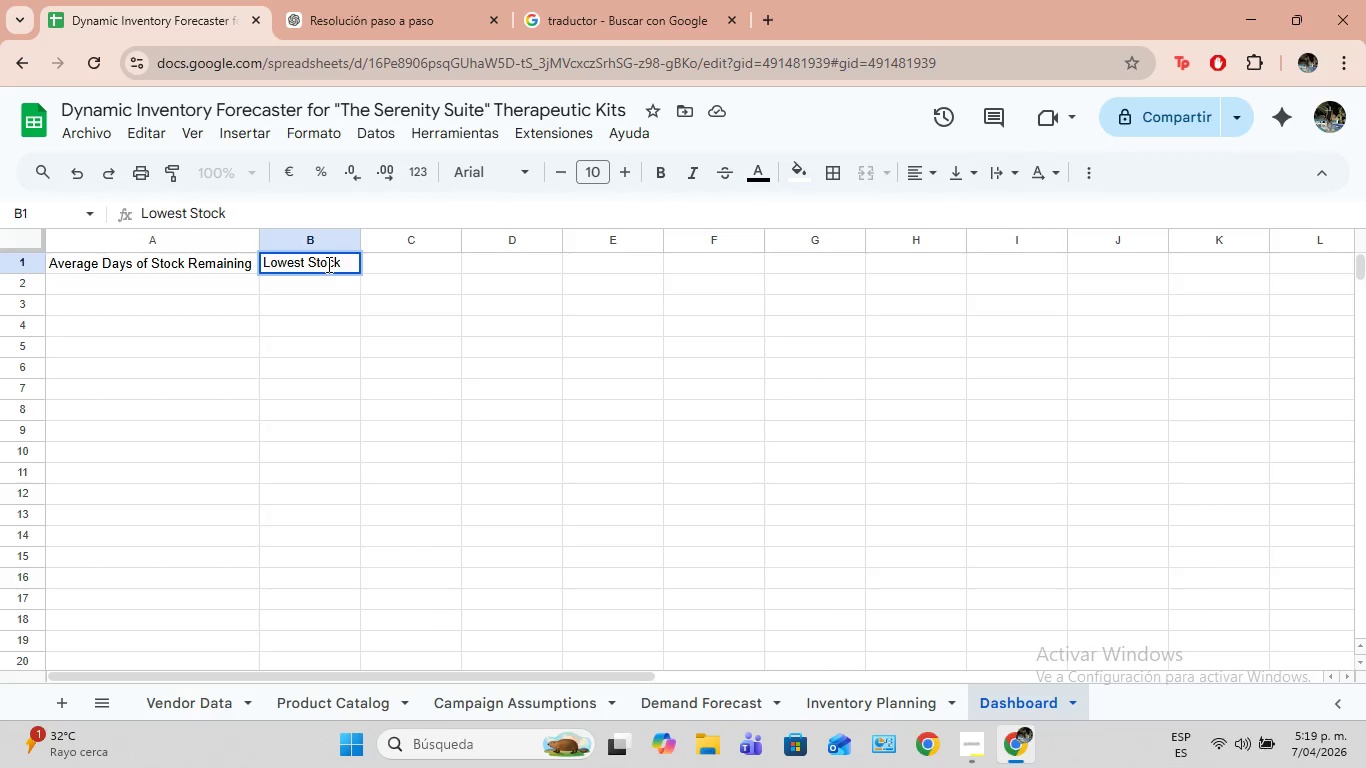 
type( PRODU)
 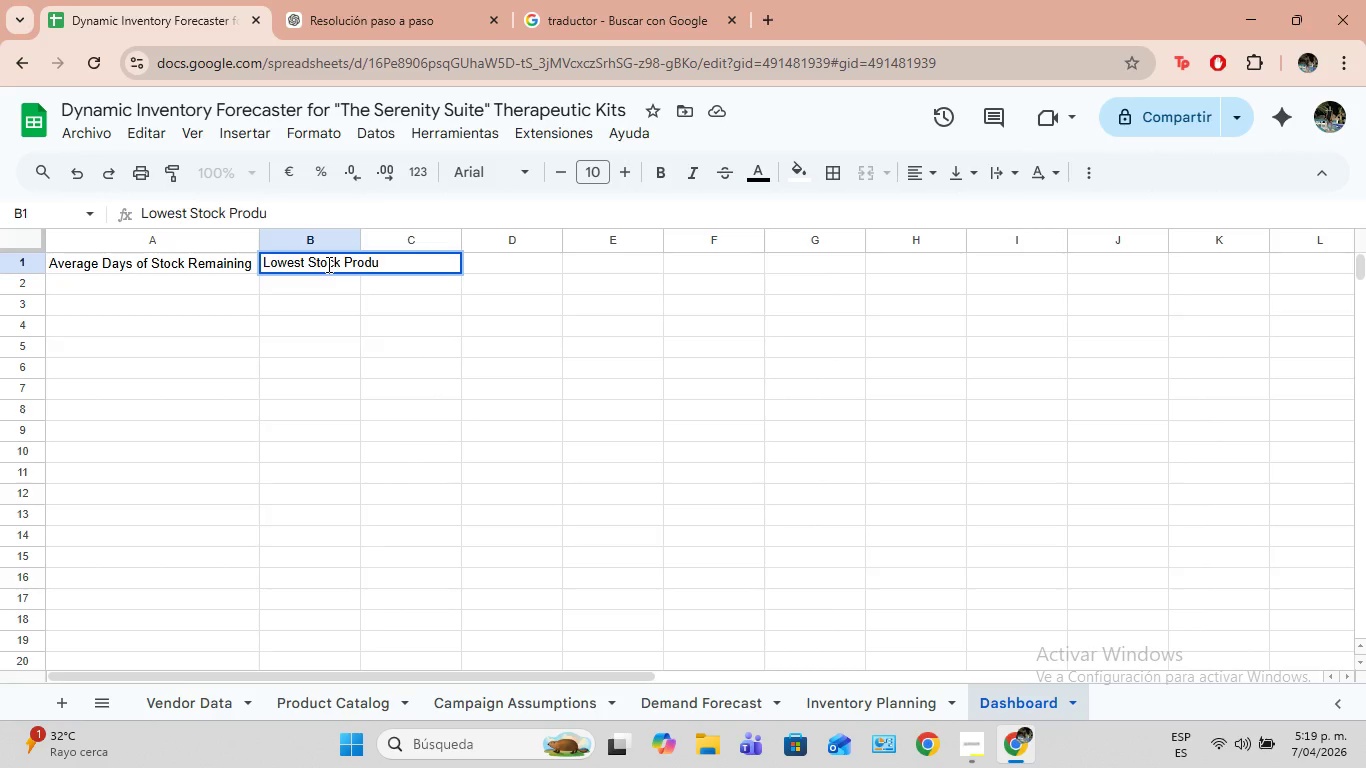 
hold_key(key=CapsLock, duration=0.34)
 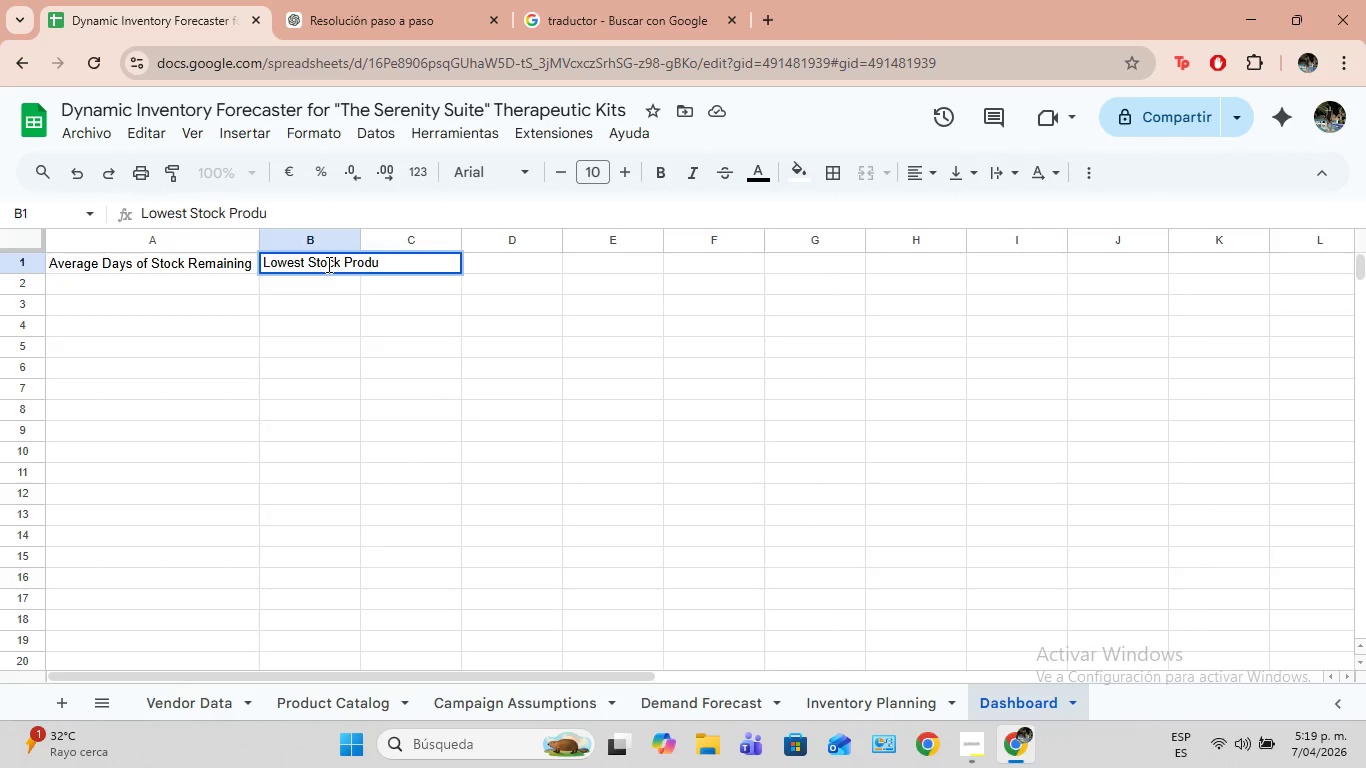 
type(ct)
 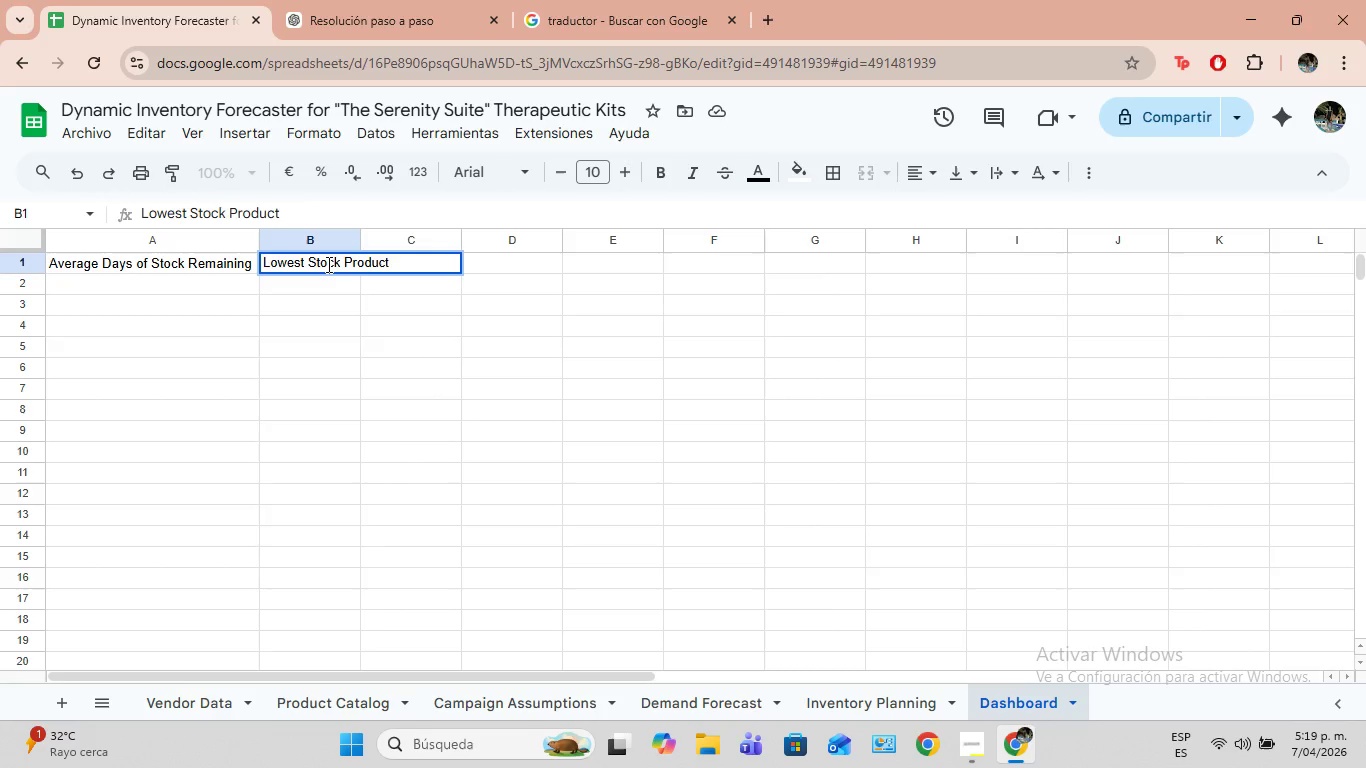 
left_click([361, 304])
 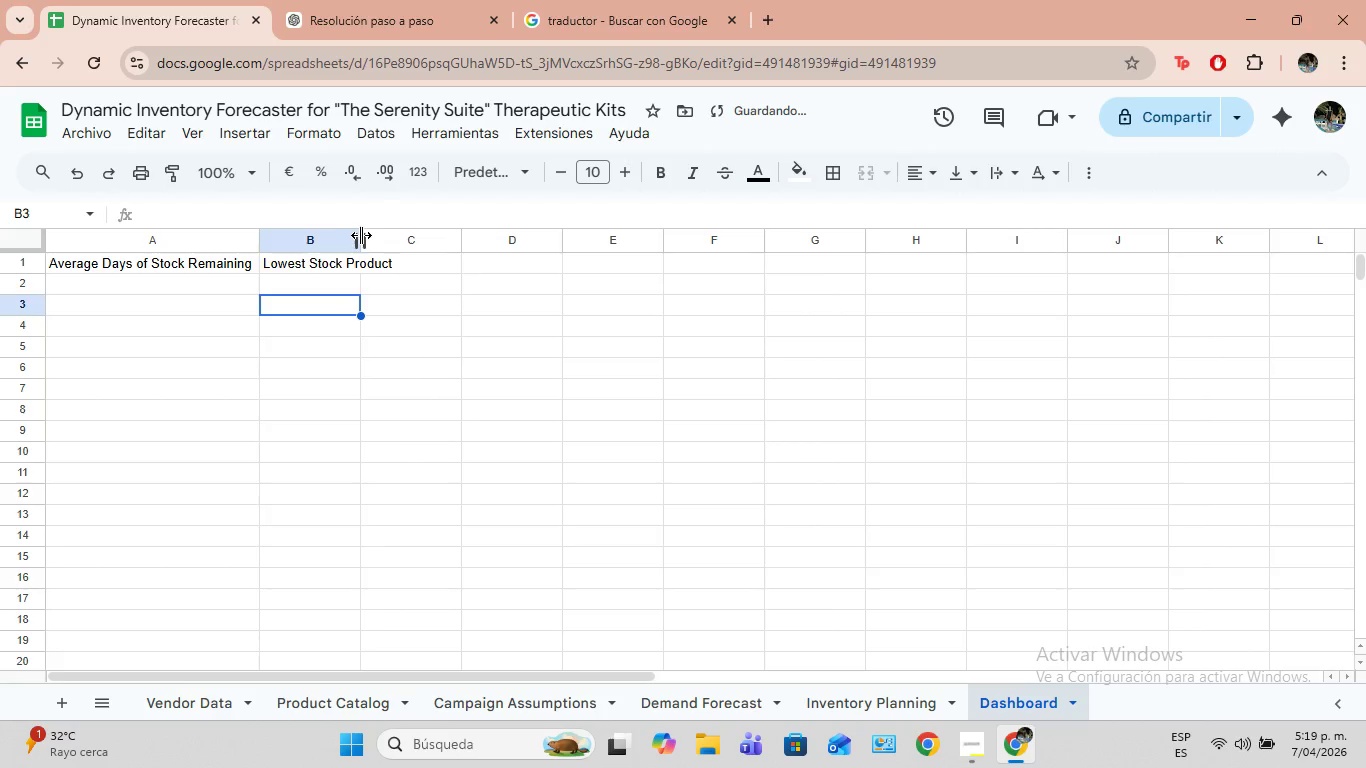 
left_click_drag(start_coordinate=[361, 235], to_coordinate=[422, 237])
 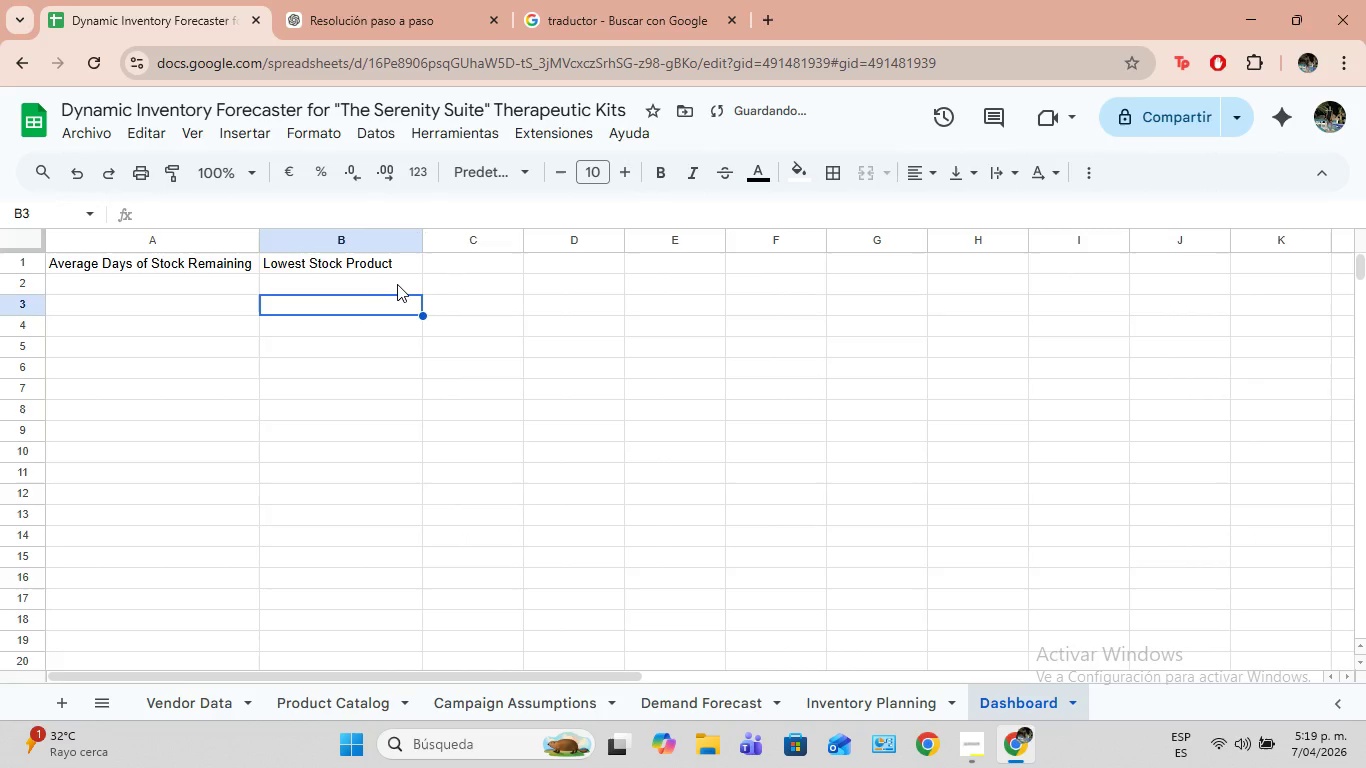 
left_click([397, 284])
 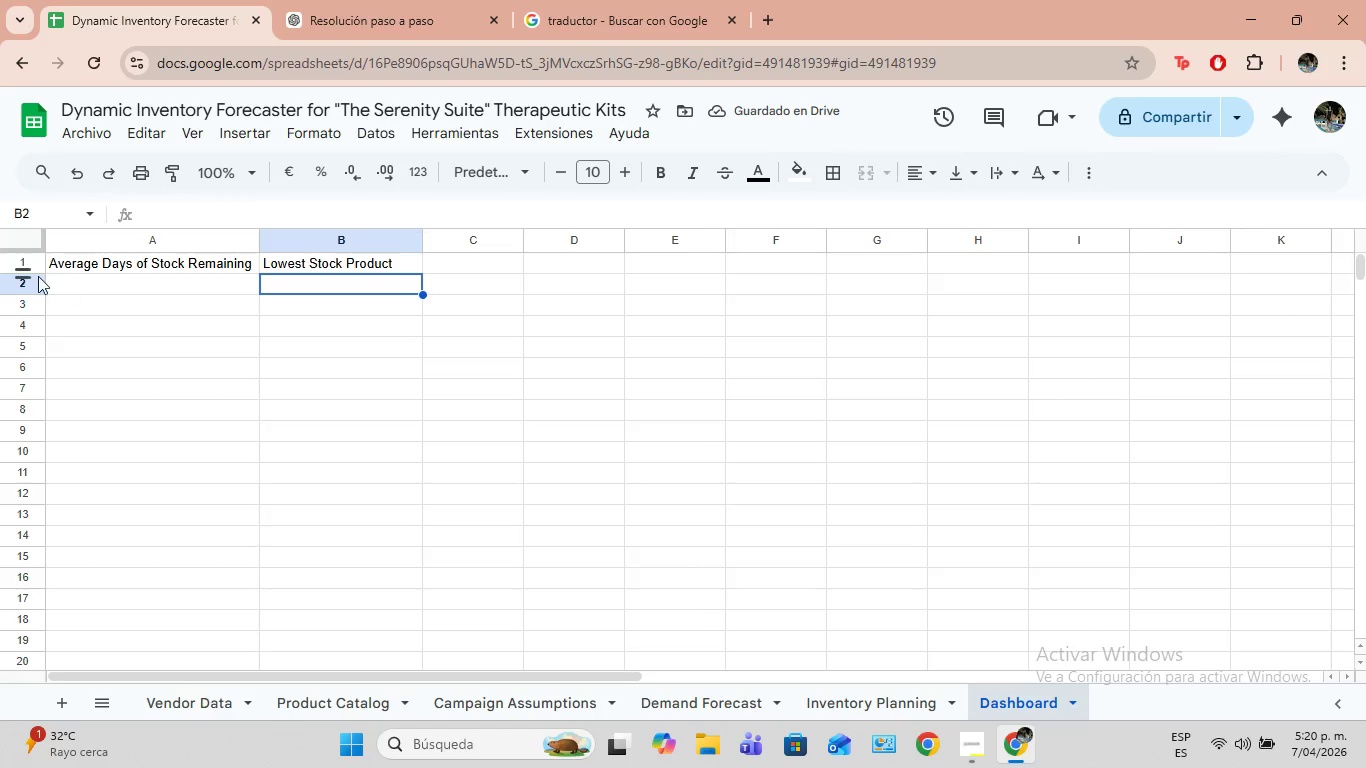 
left_click_drag(start_coordinate=[38, 274], to_coordinate=[27, 284])
 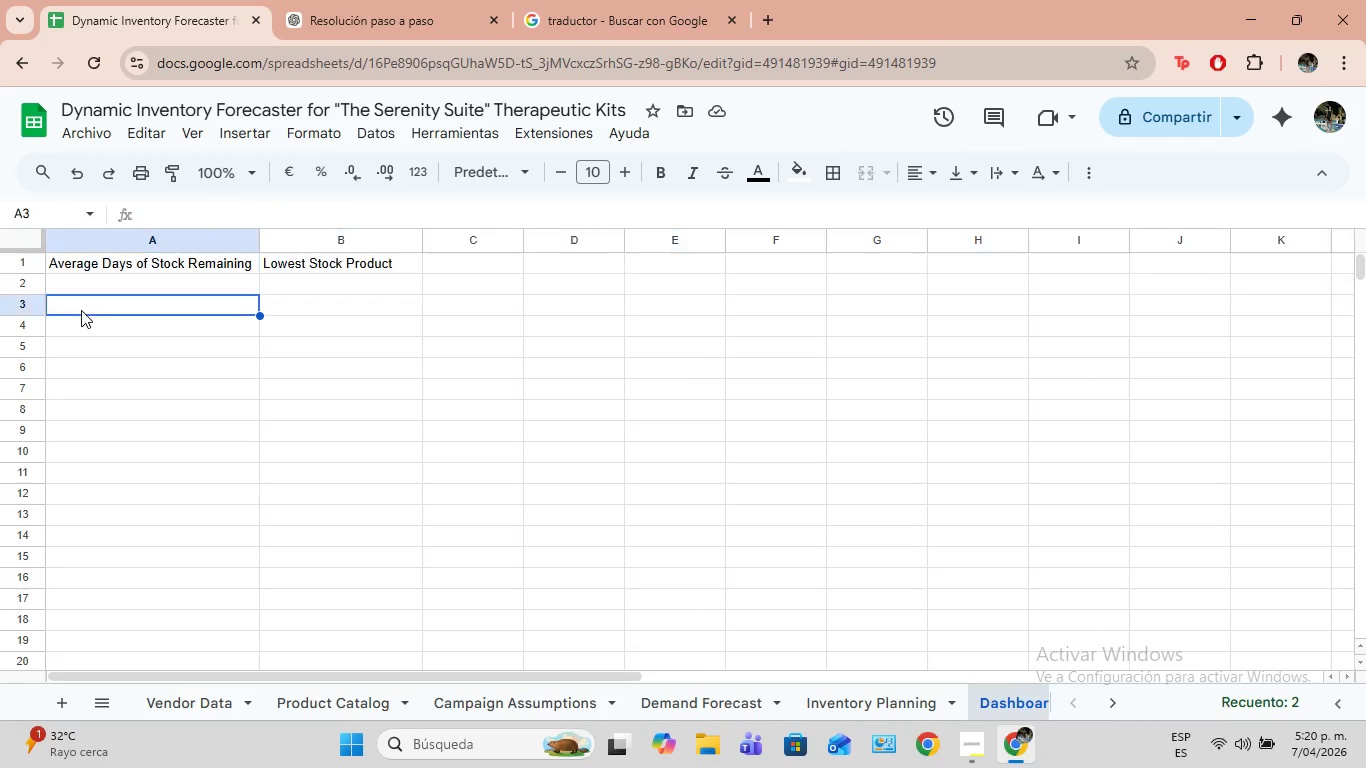 
left_click([83, 310])
 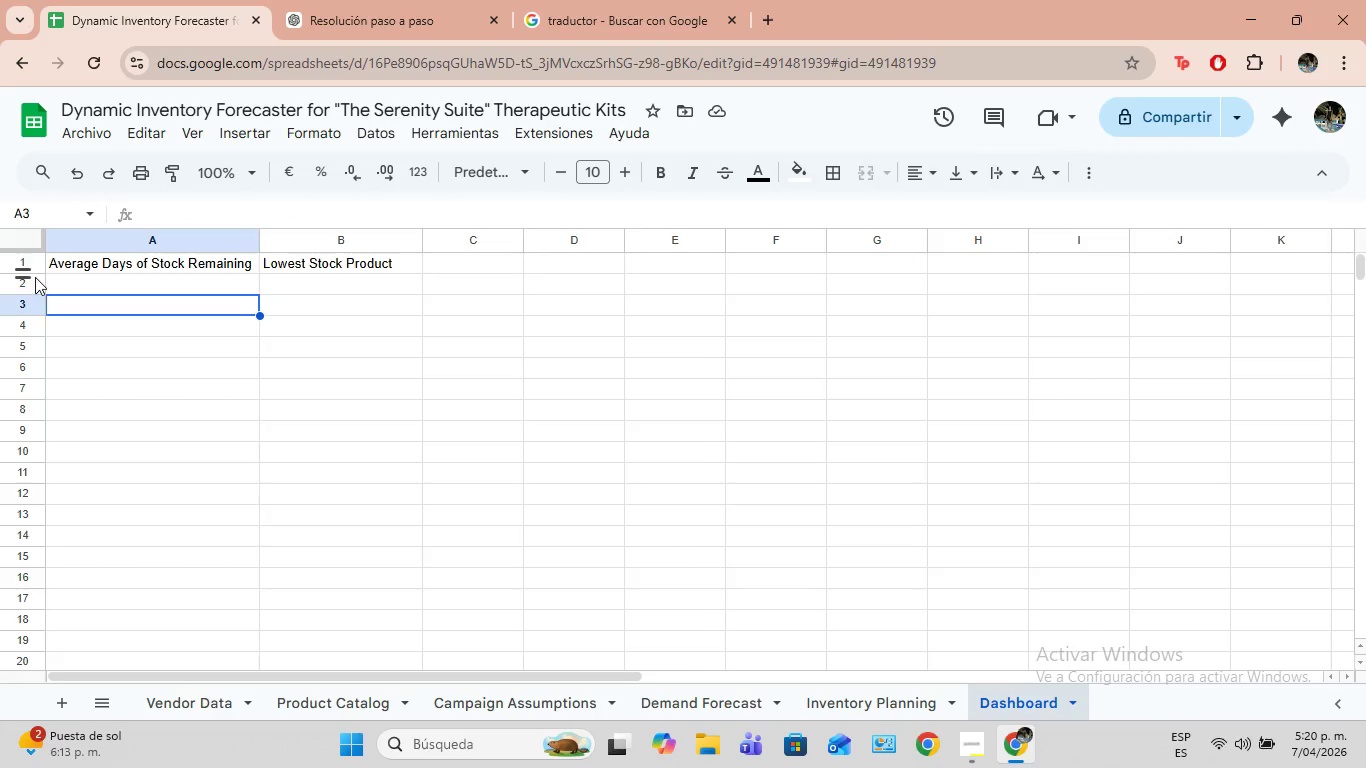 
left_click_drag(start_coordinate=[23, 276], to_coordinate=[21, 285])
 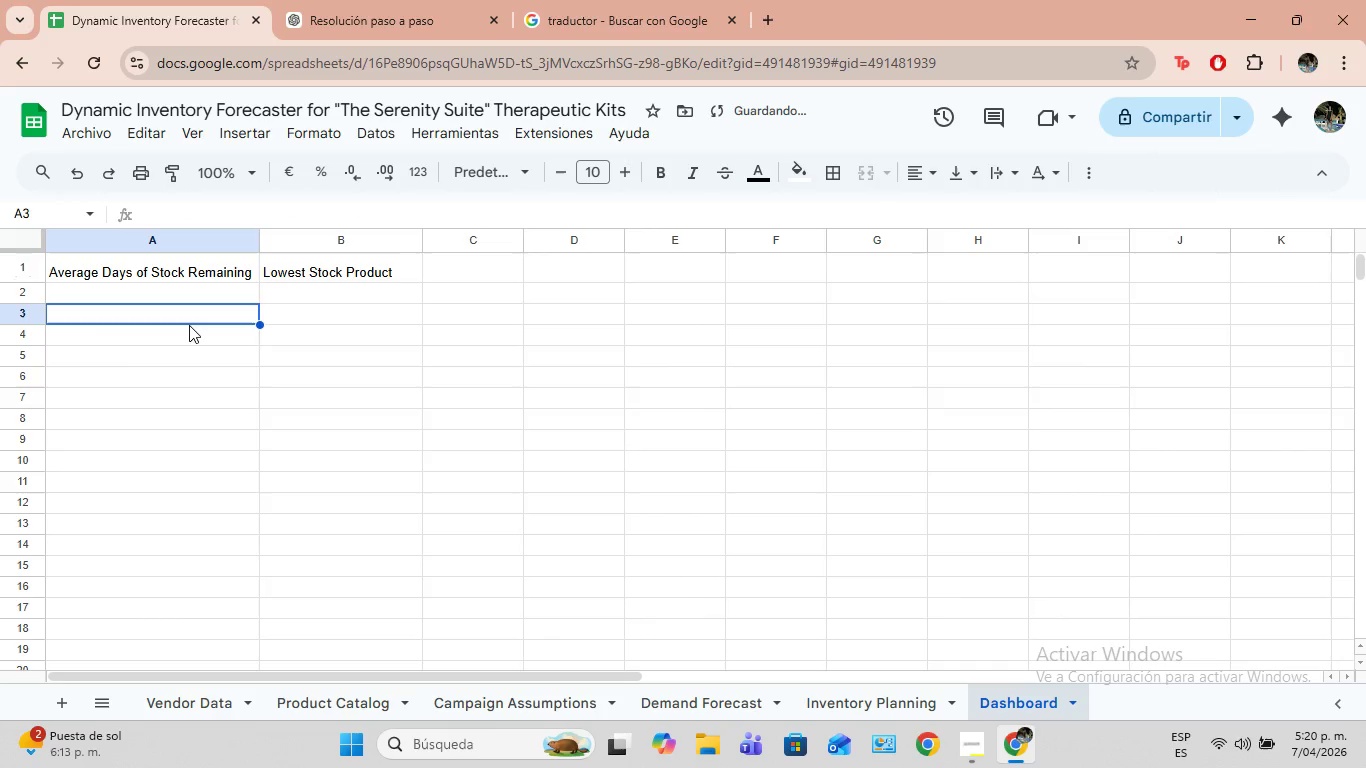 
left_click([189, 325])
 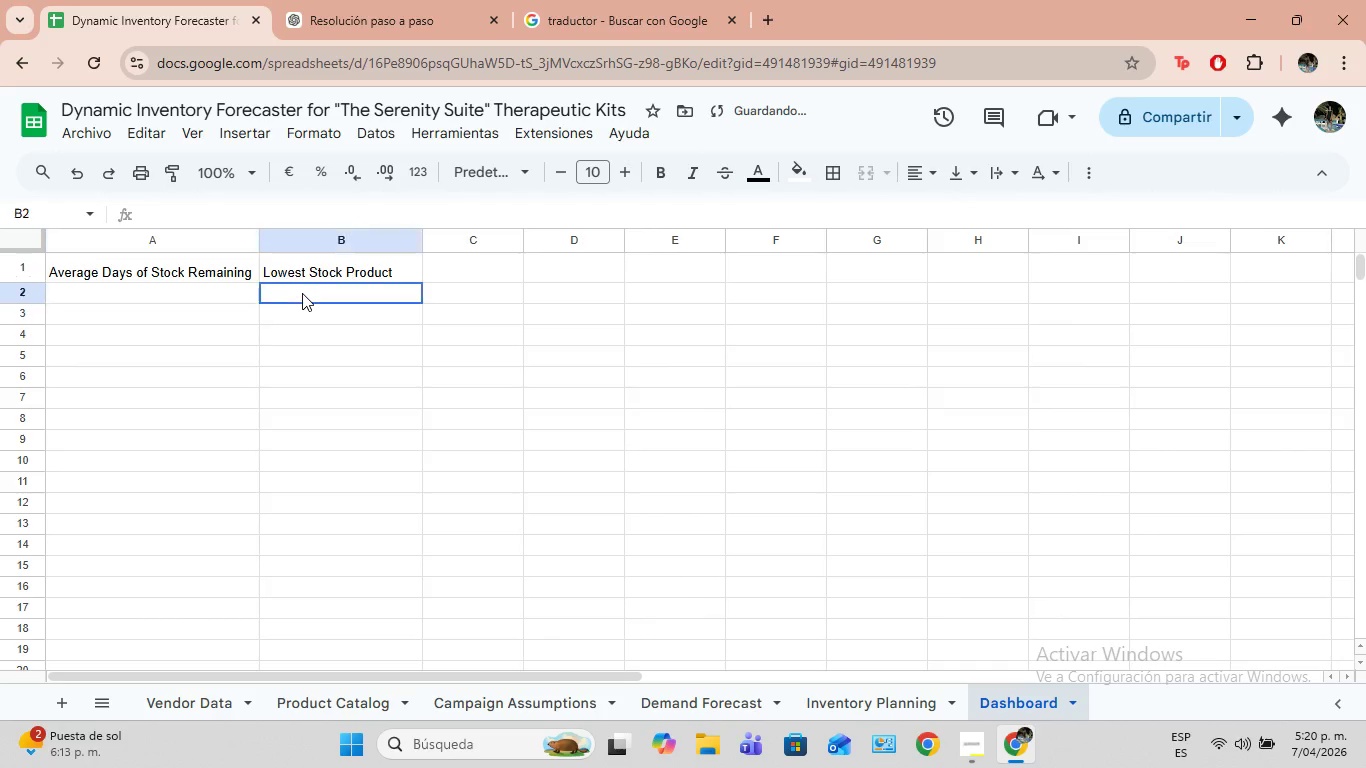 
left_click([302, 293])
 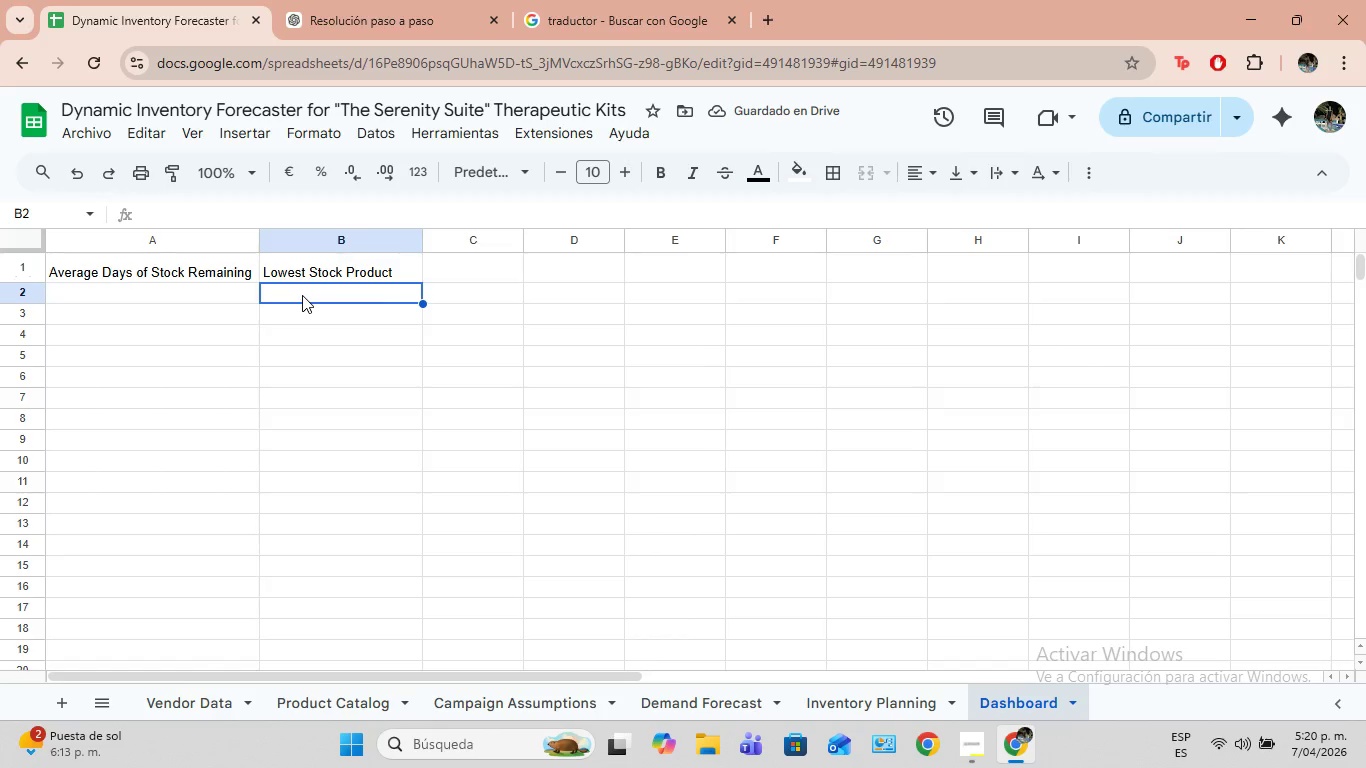 
type()MIN)
 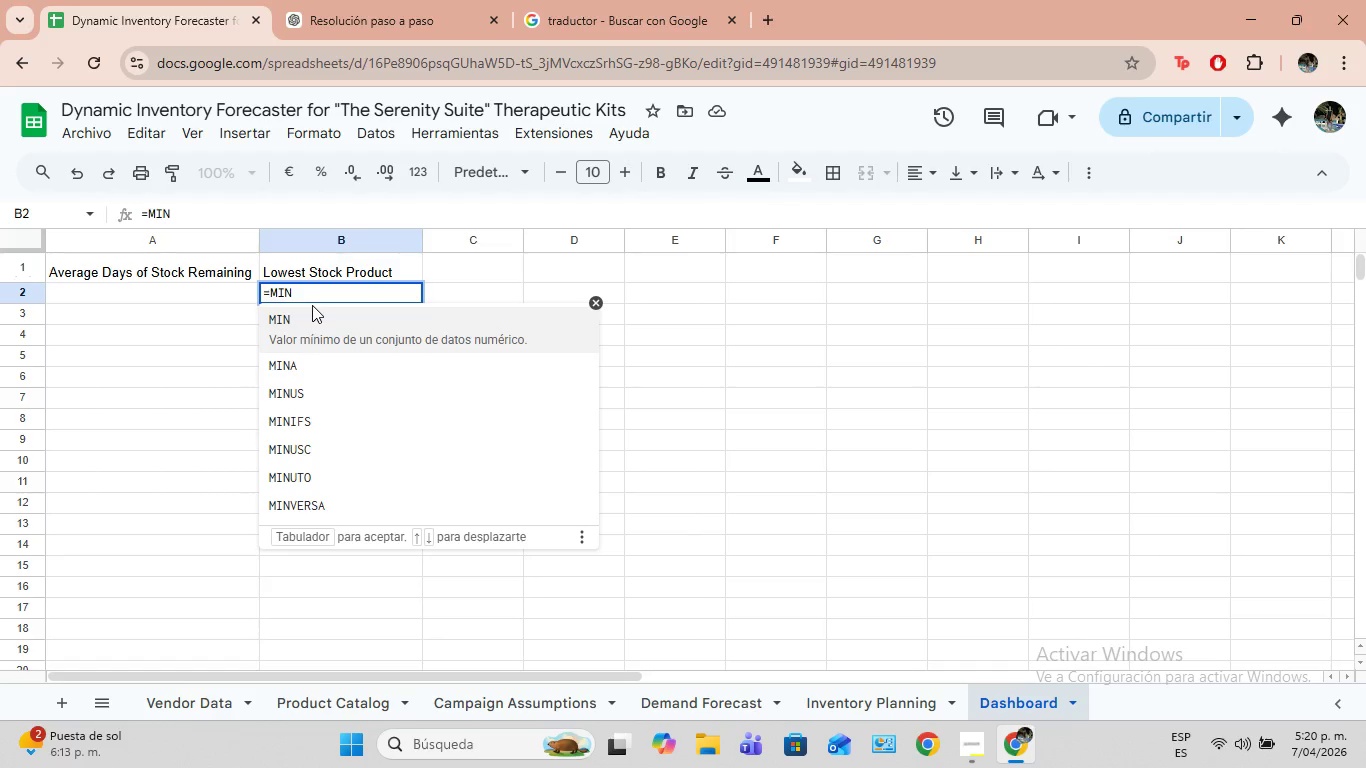 
left_click([311, 311])
 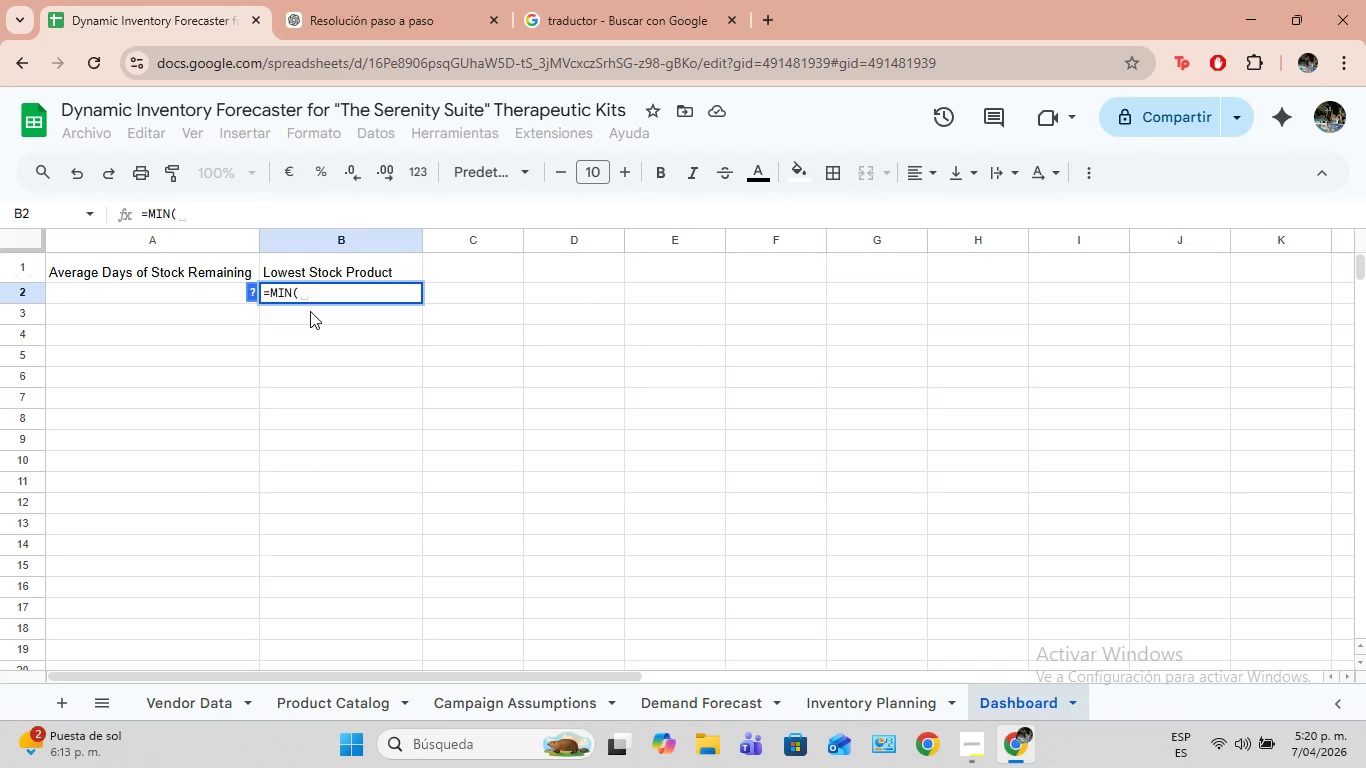 
type(iNVENTORY)
key(Backspace)
key(Backspace)
key(Backspace)
key(Backspace)
key(Backspace)
key(Backspace)
key(Backspace)
key(Backspace)
key(Backspace)
type(Inventory)
 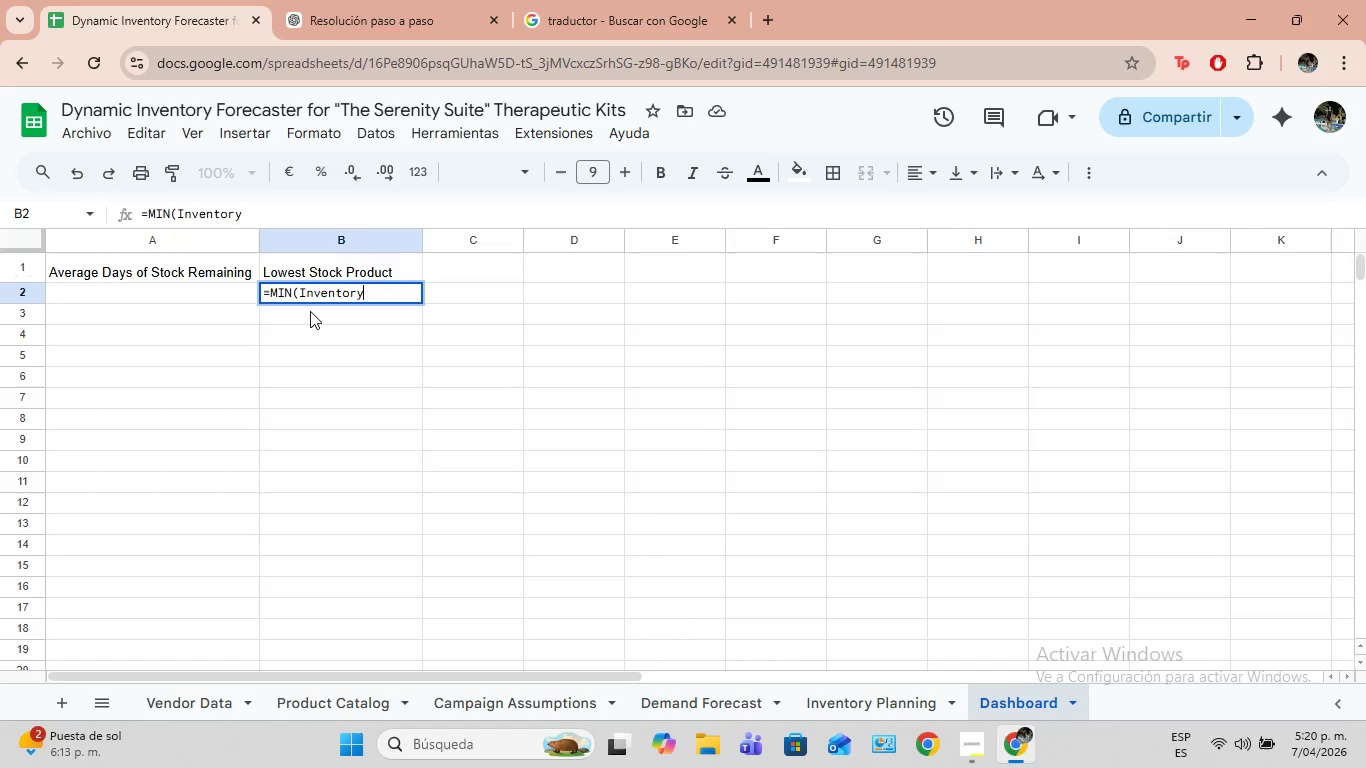 
wait(9.16)
 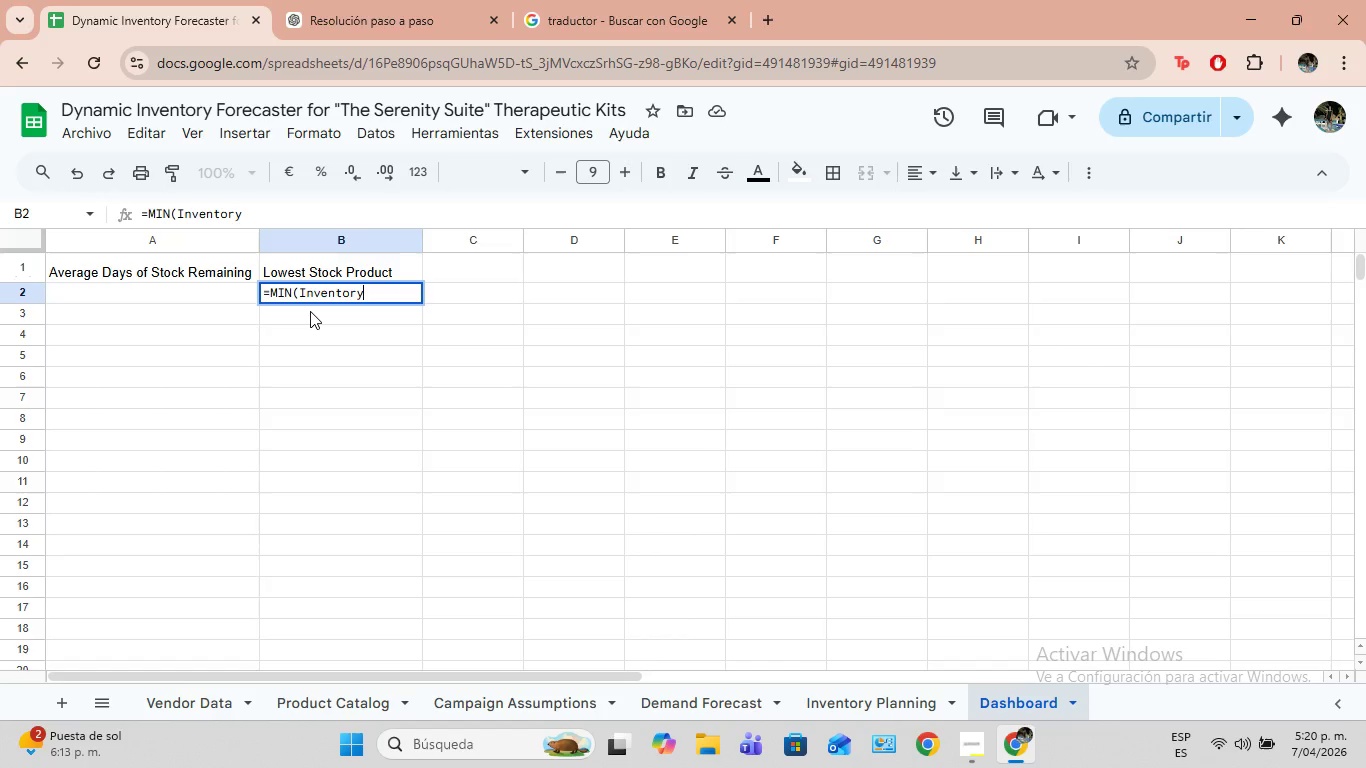 
type( p)
key(Backspace)
key(Backspace)
type(_p)
key(Backspace)
type(Planing)
key(Backspace)
key(Backspace)
key(Backspace)
type(nig)
 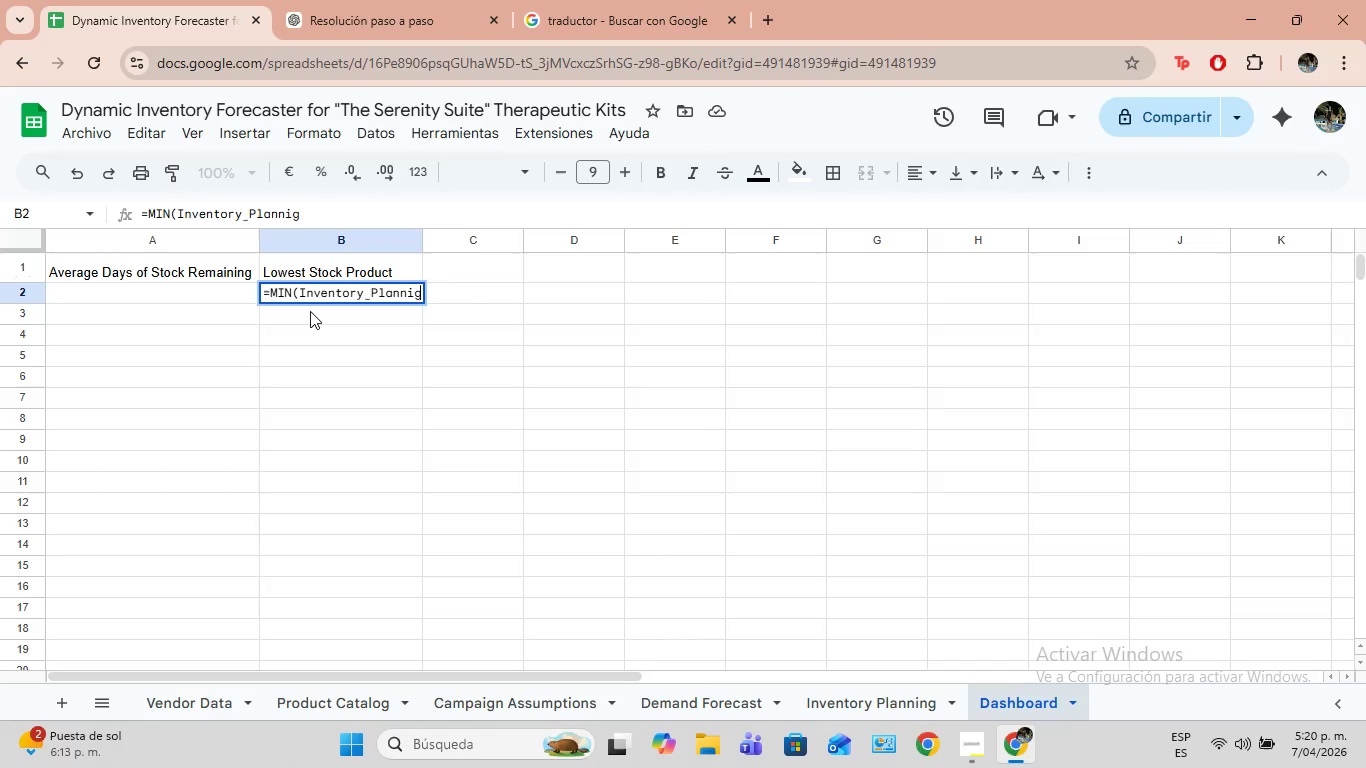 
key(CapsLock)
 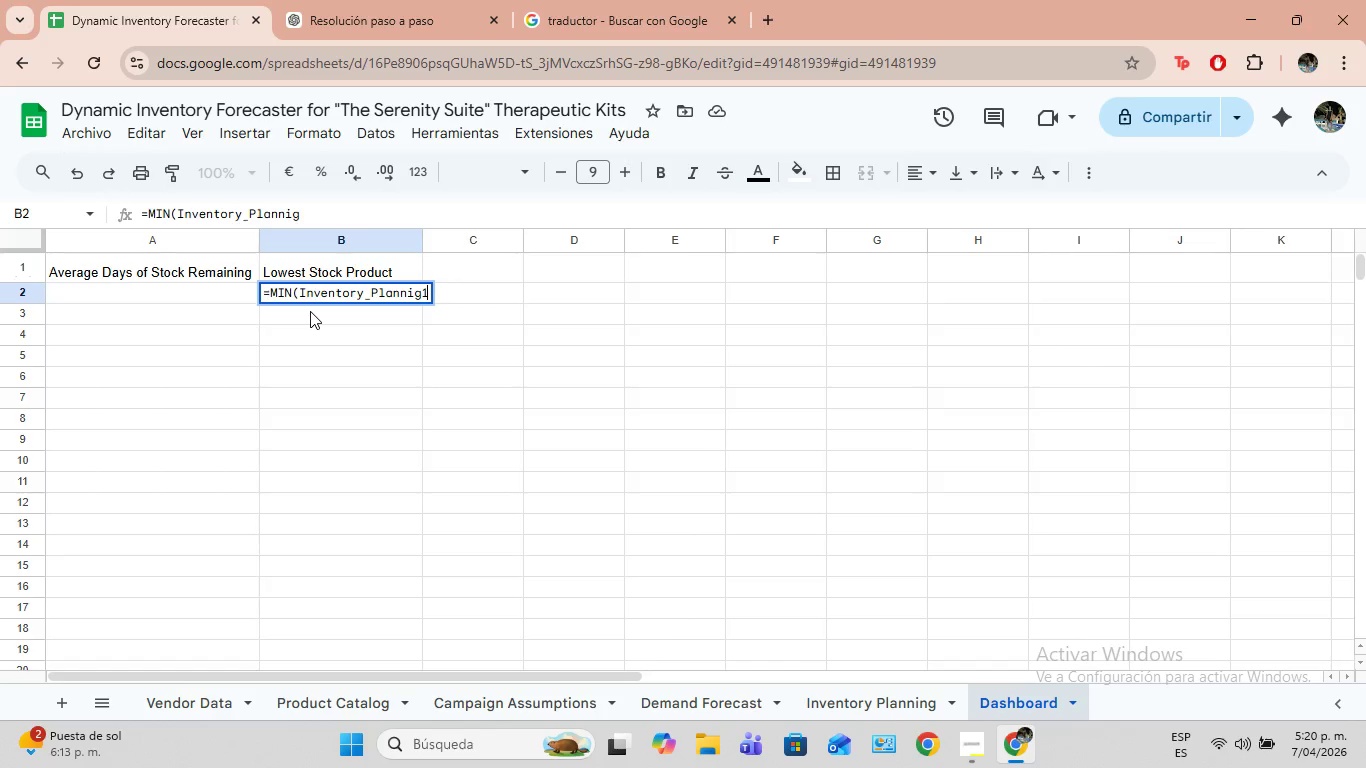 
key(1)
 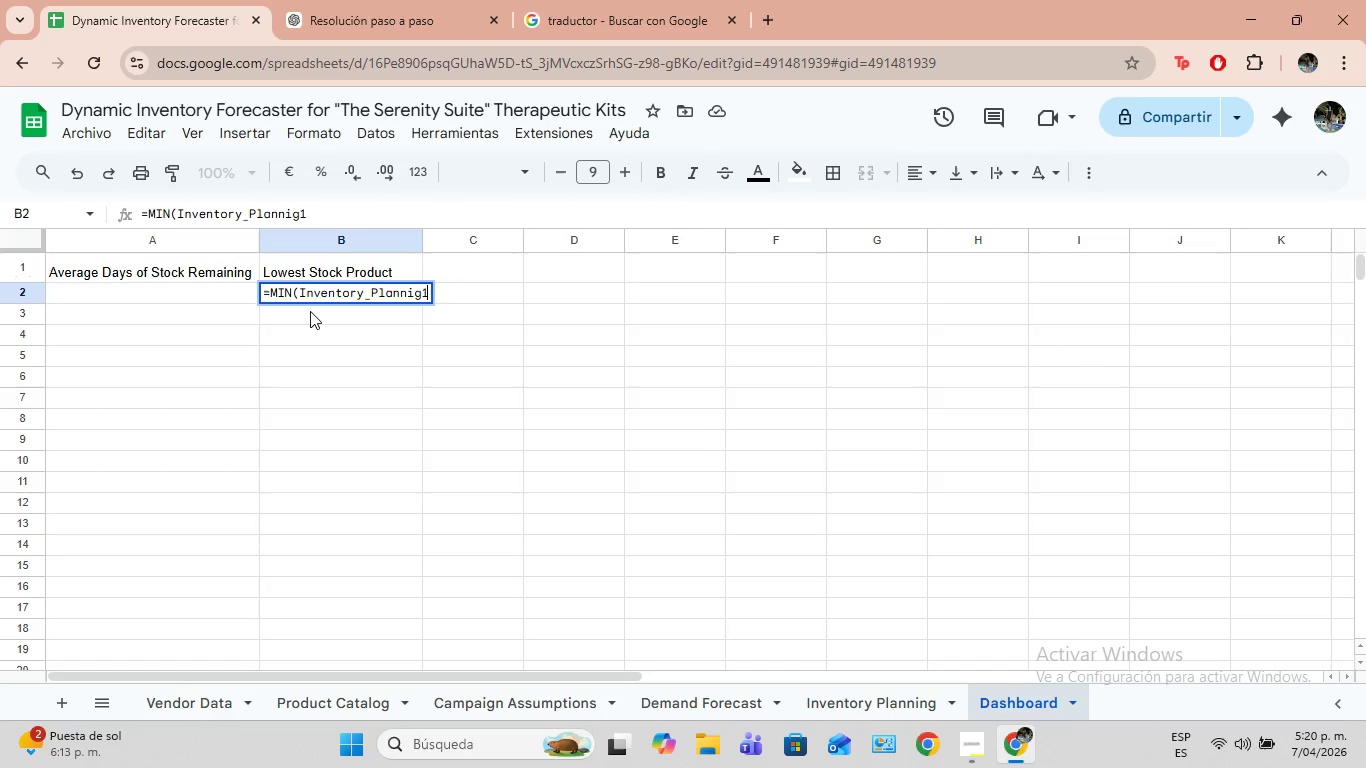 
key(Backspace)
 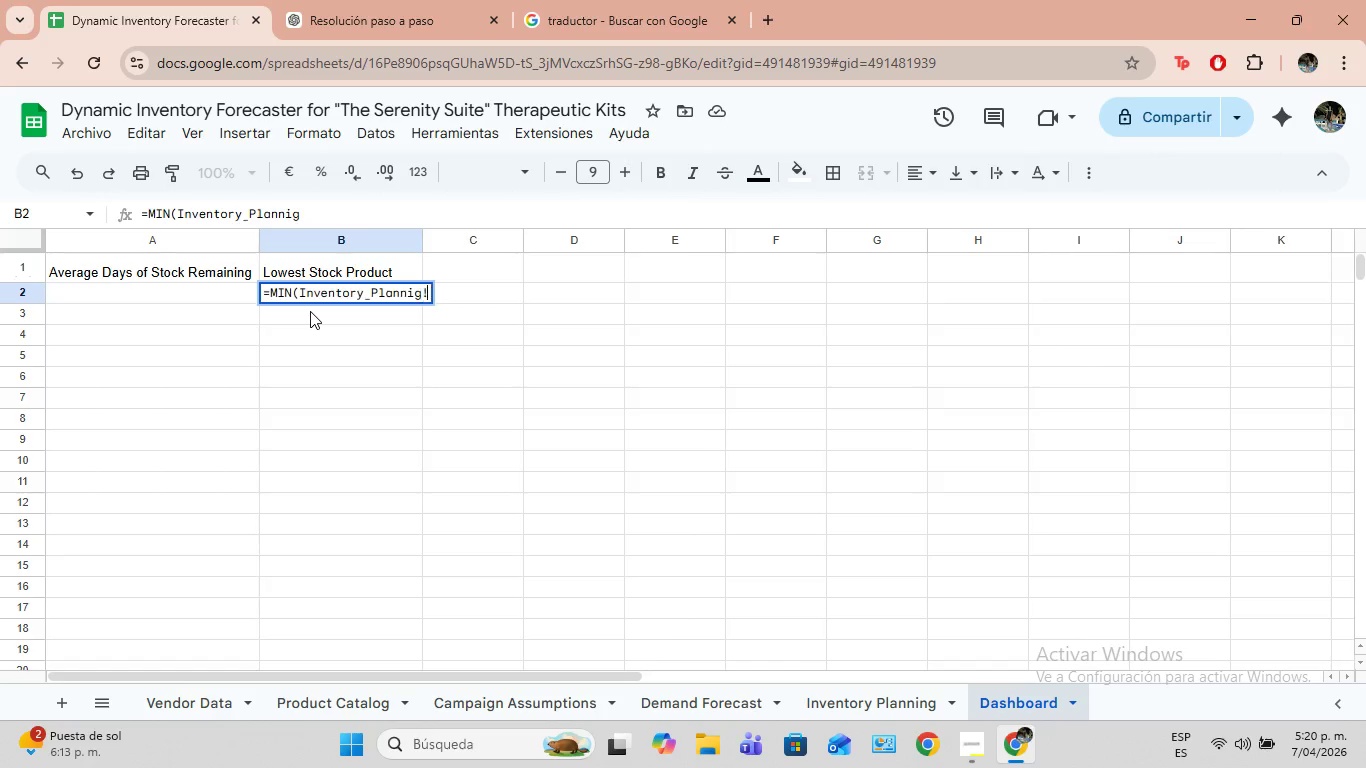 
key(Shift+ShiftLeft)
 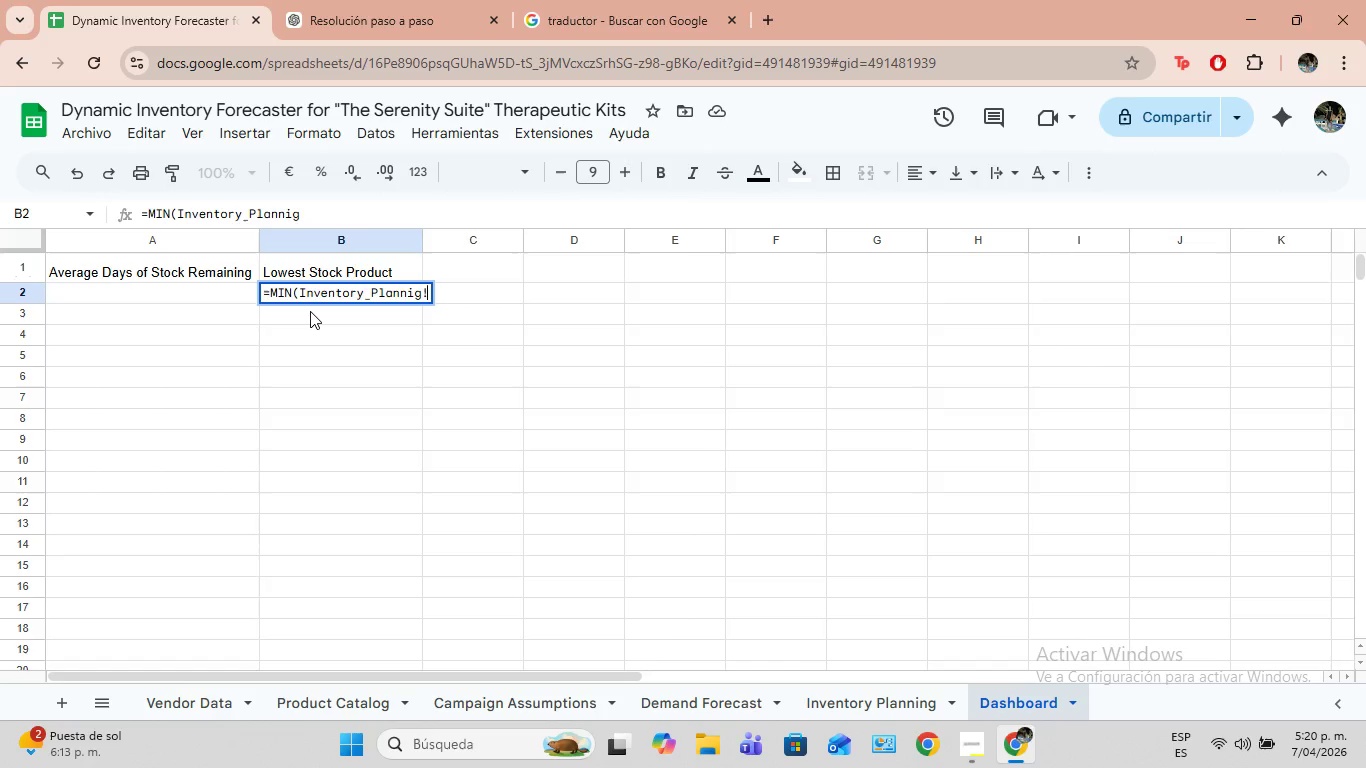 
key(Shift+1)
 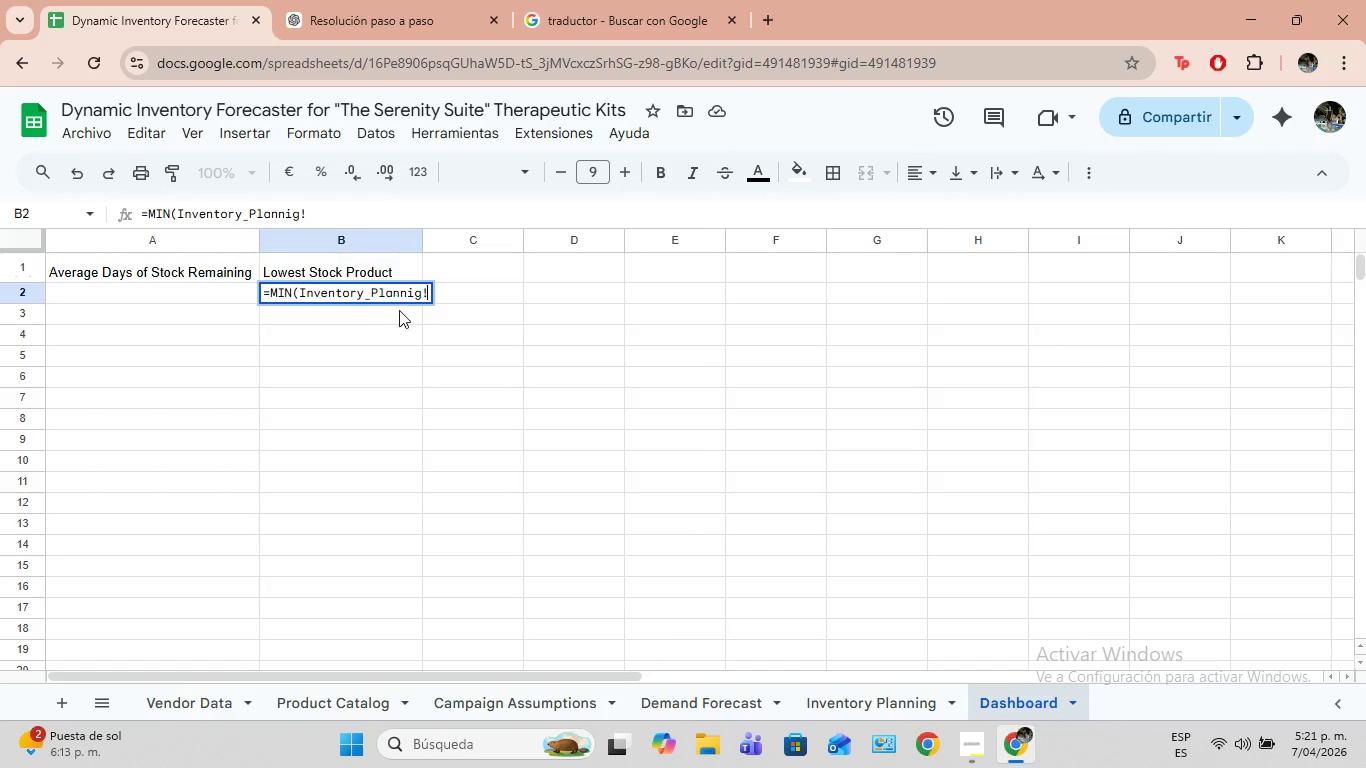 
left_click([414, 293])
 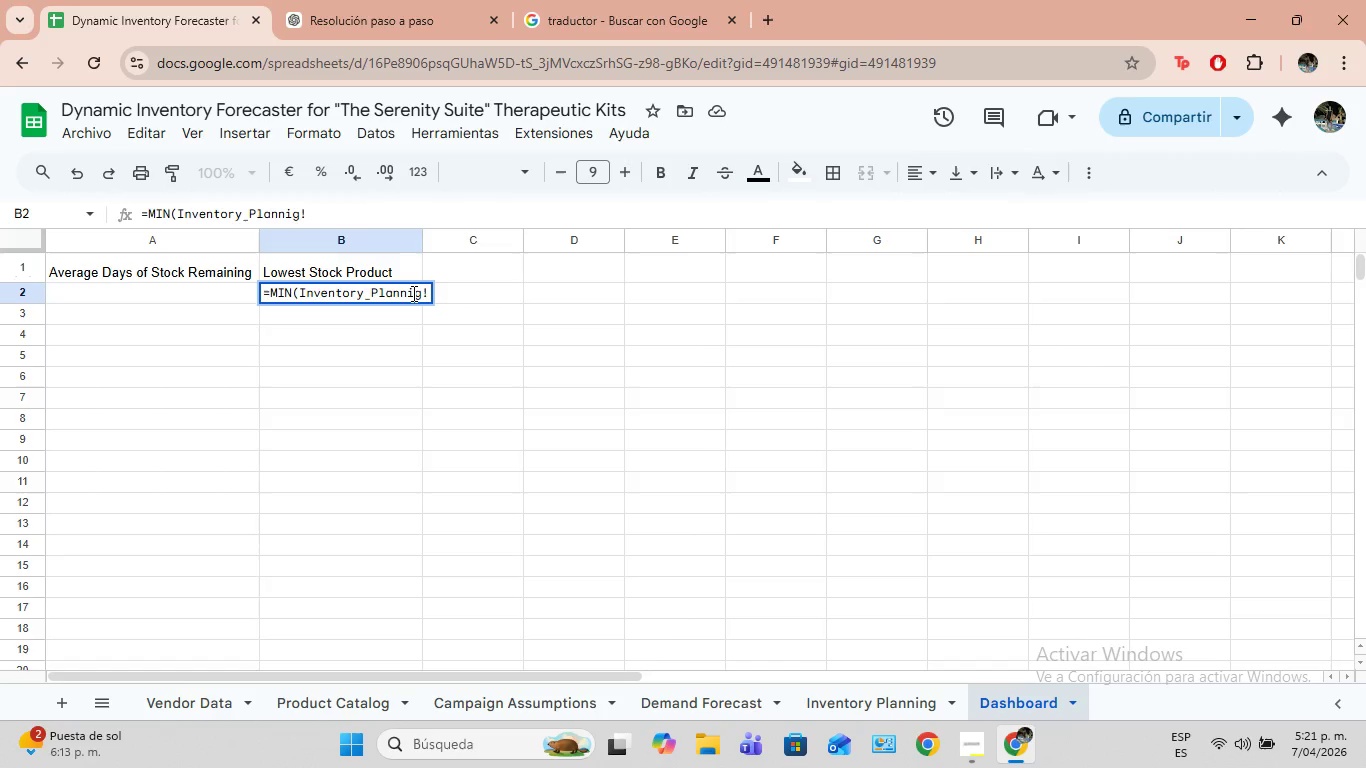 
key(N)
 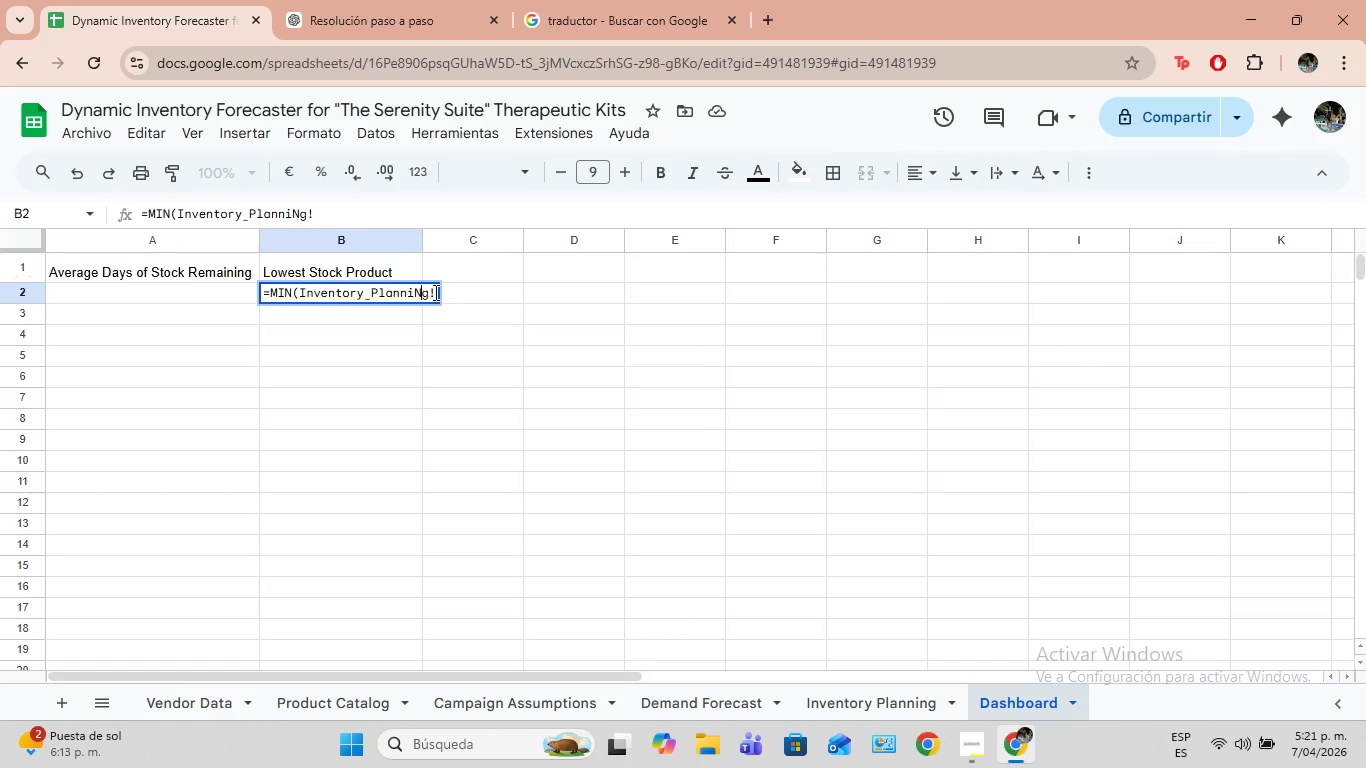 
key(Backspace)
 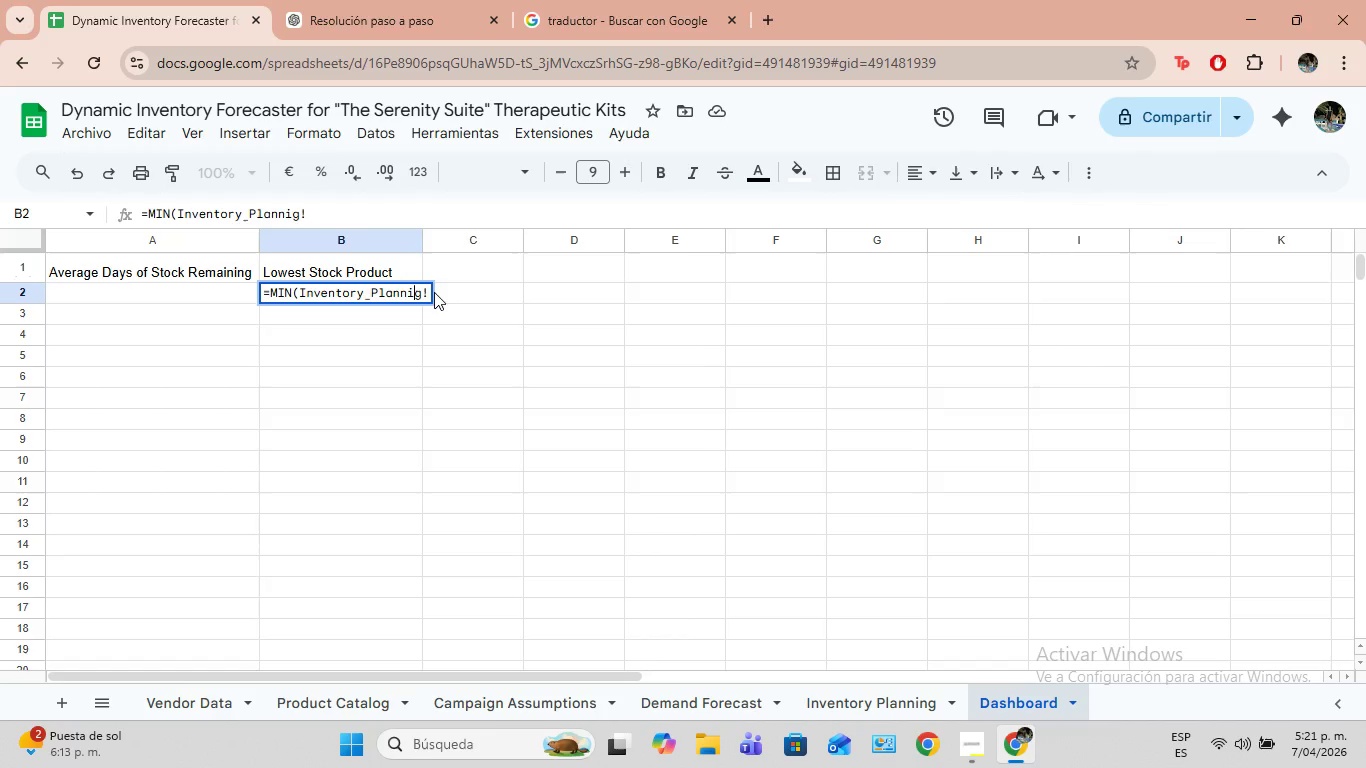 
key(CapsLock)
 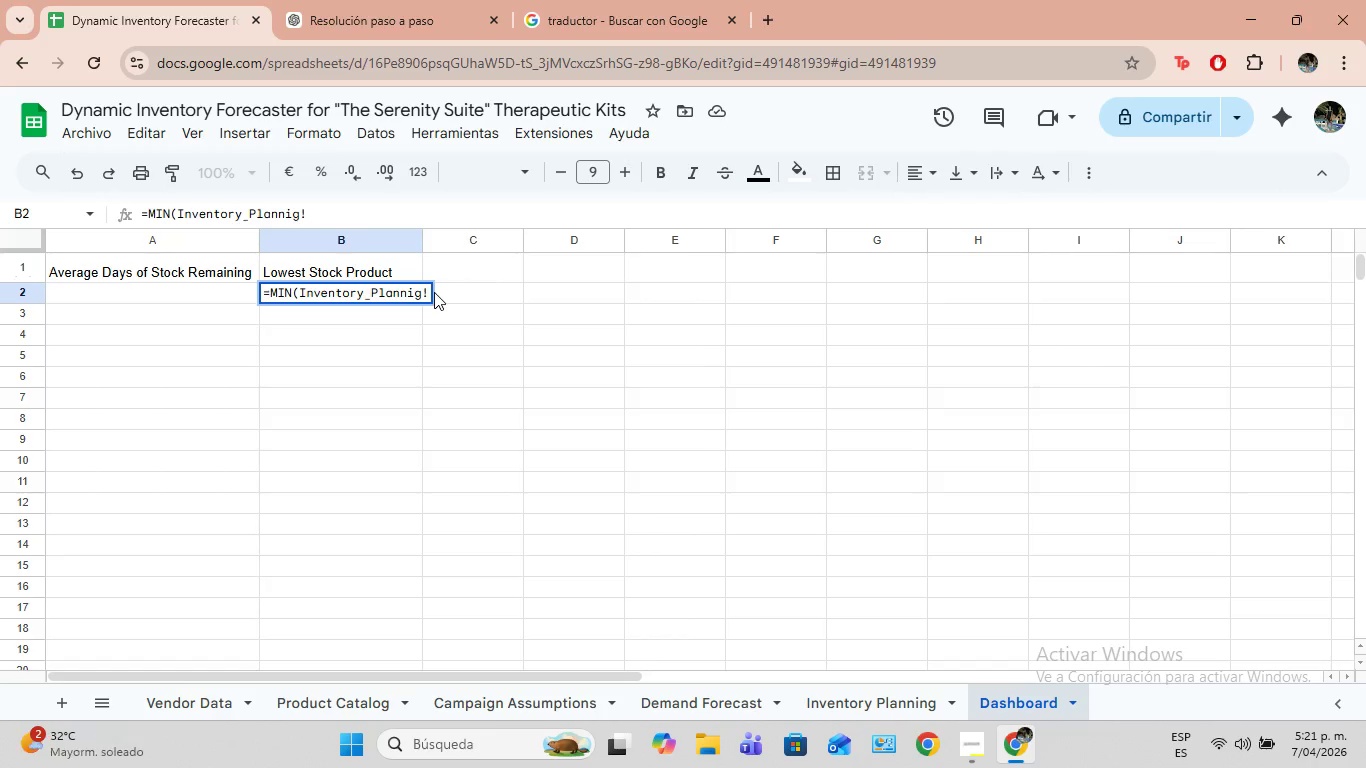 
key(N)
 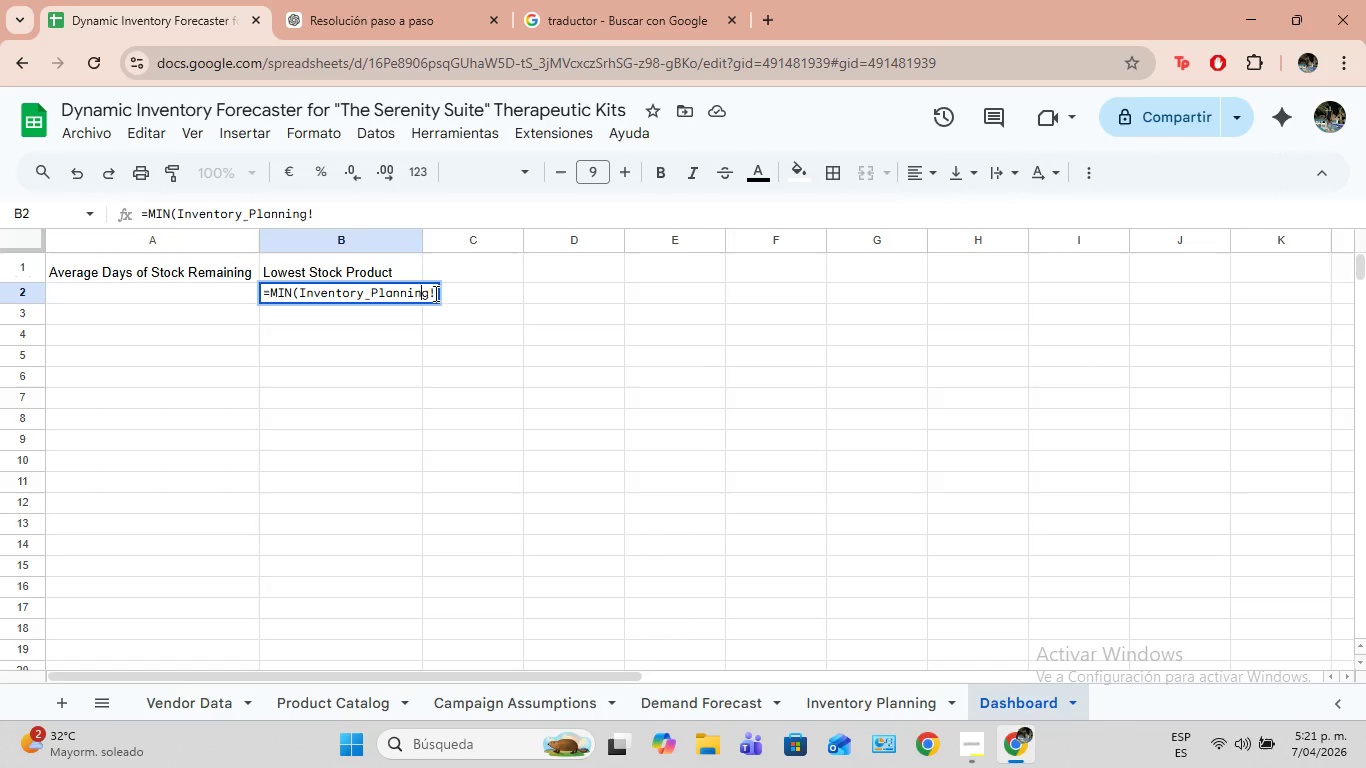 
left_click([434, 293])
 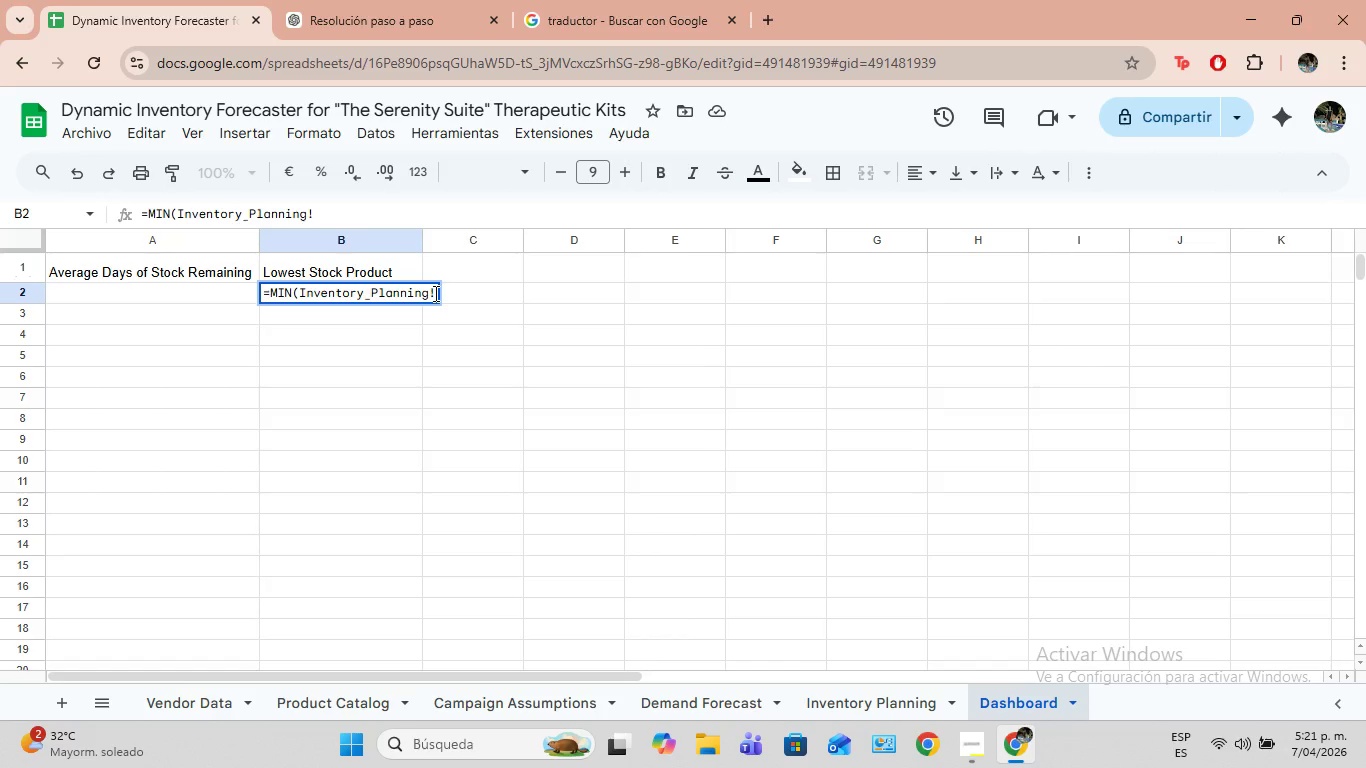 
type(h2<h6)
 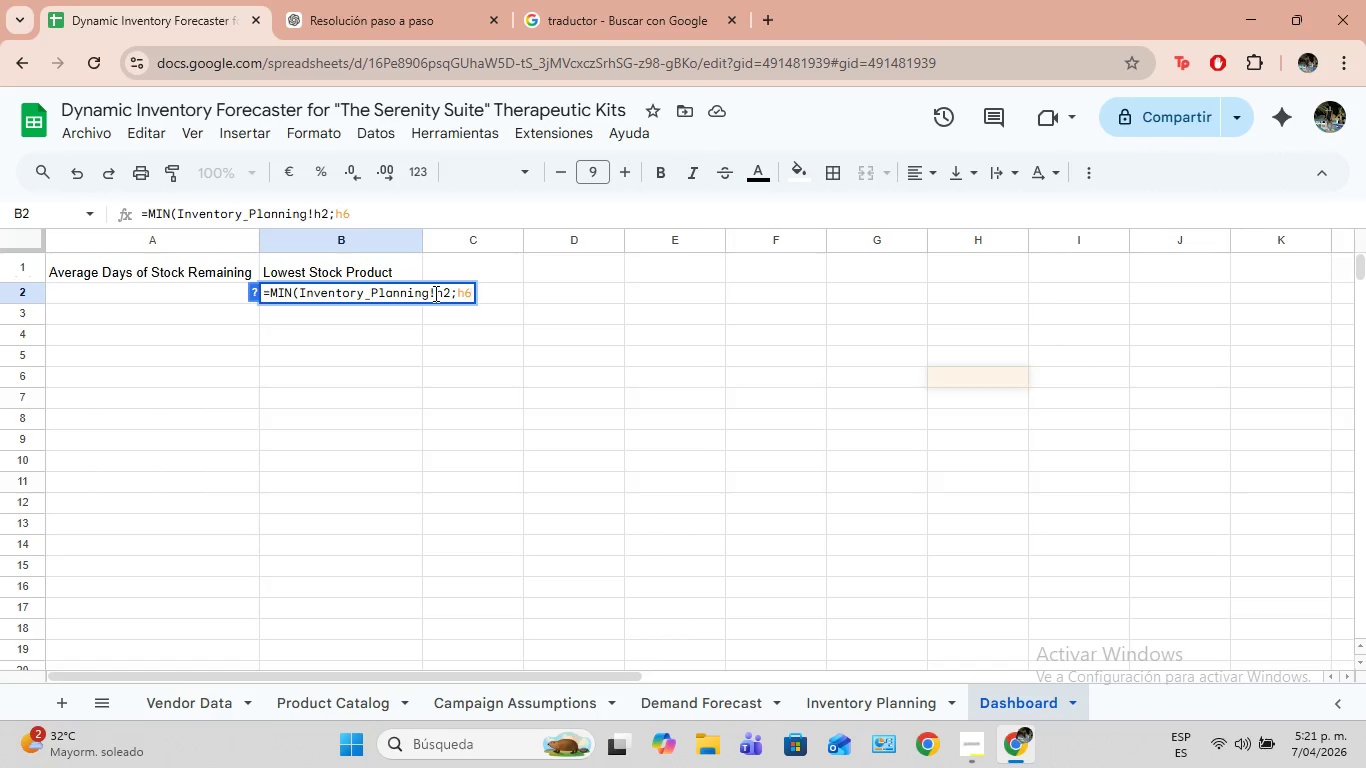 
wait(6.67)
 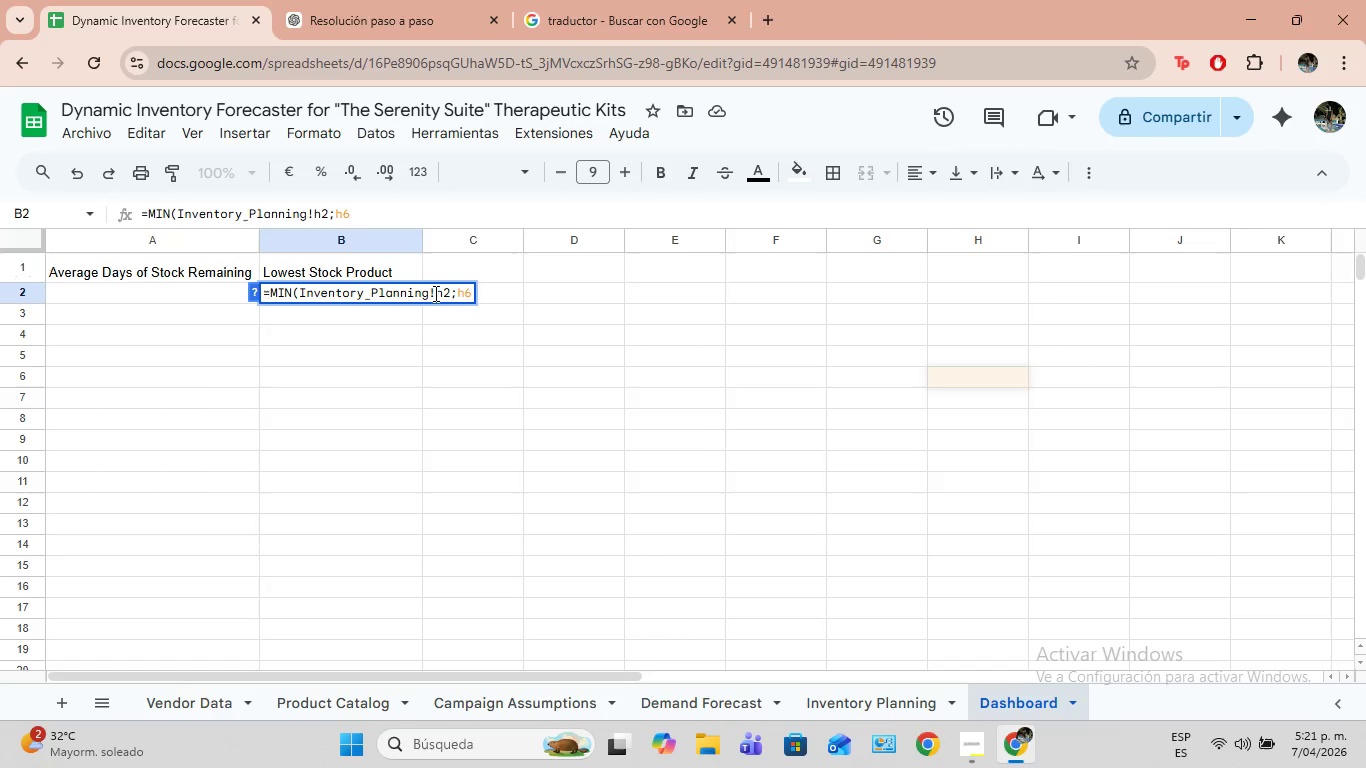 
key(Control+9)
 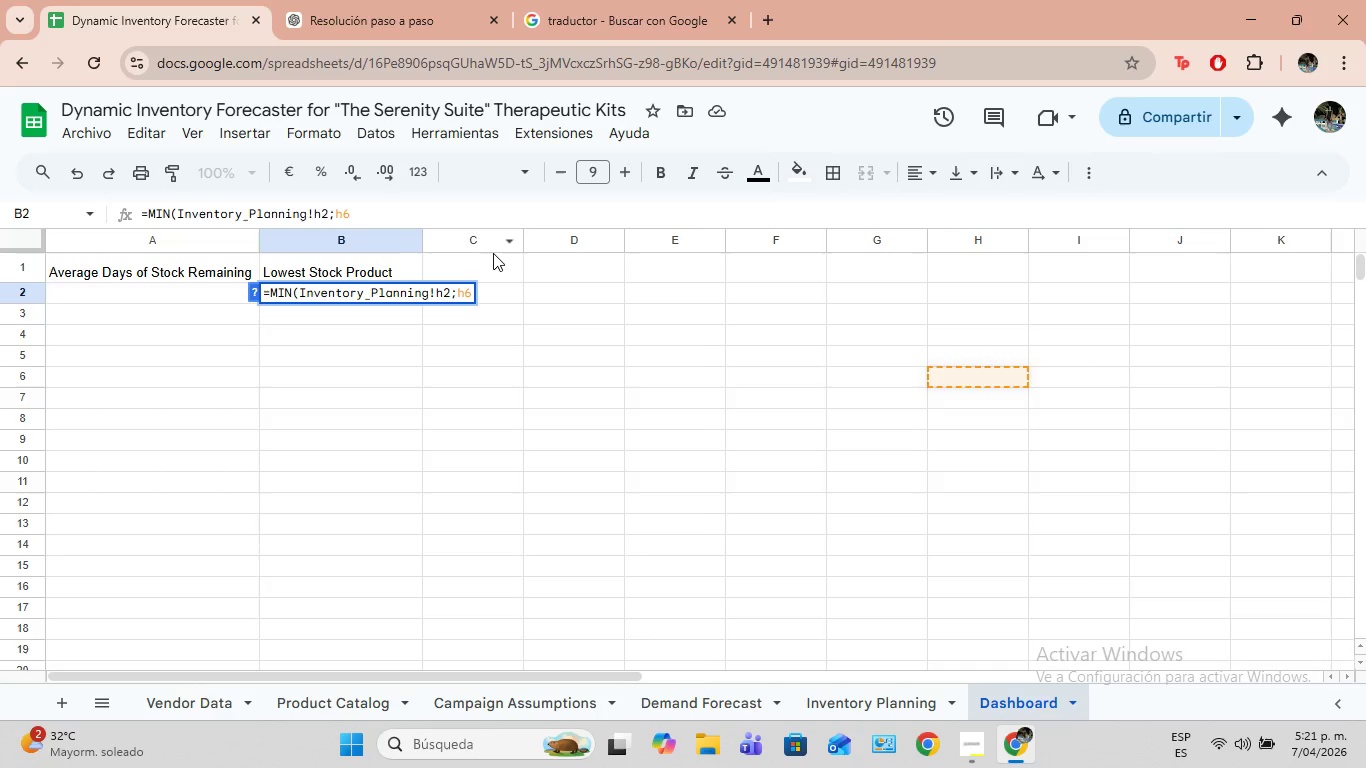 
left_click([386, 219])
 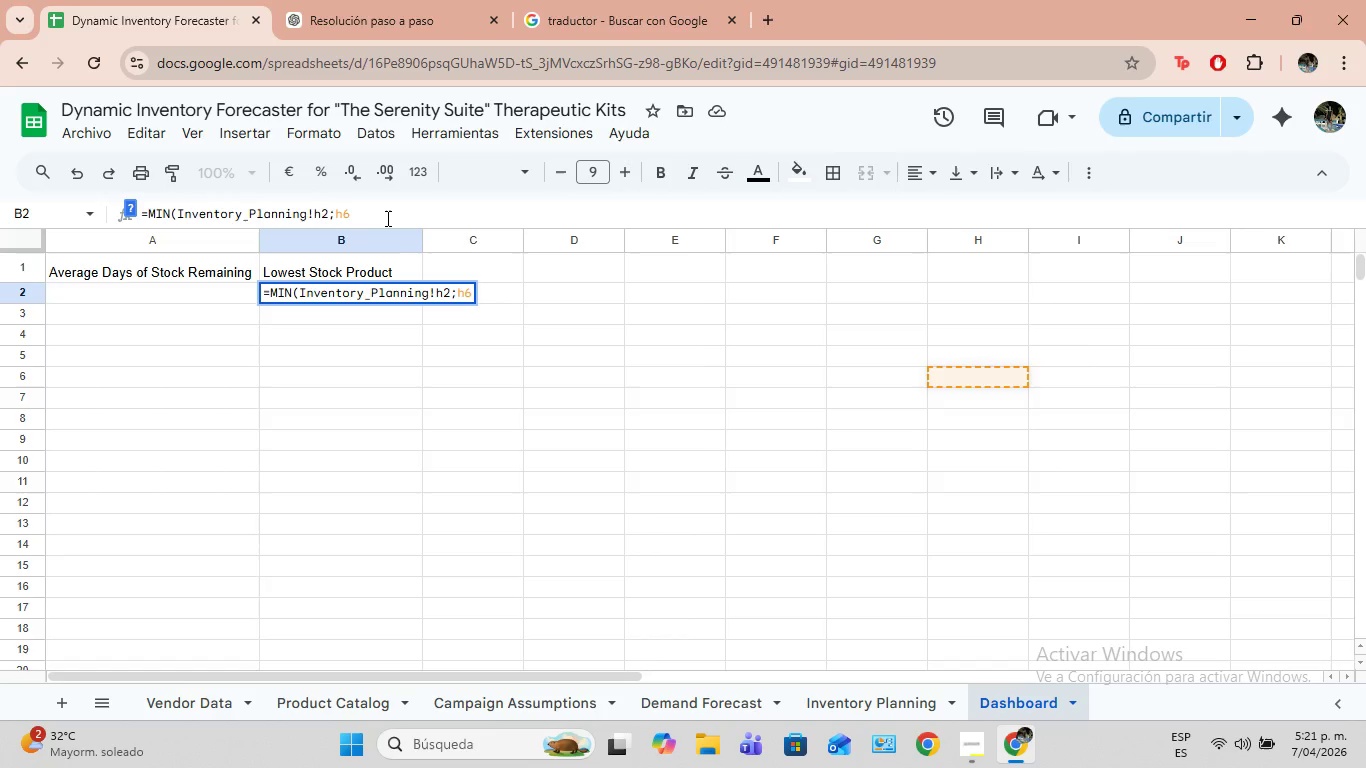 
key(Shift+9)
 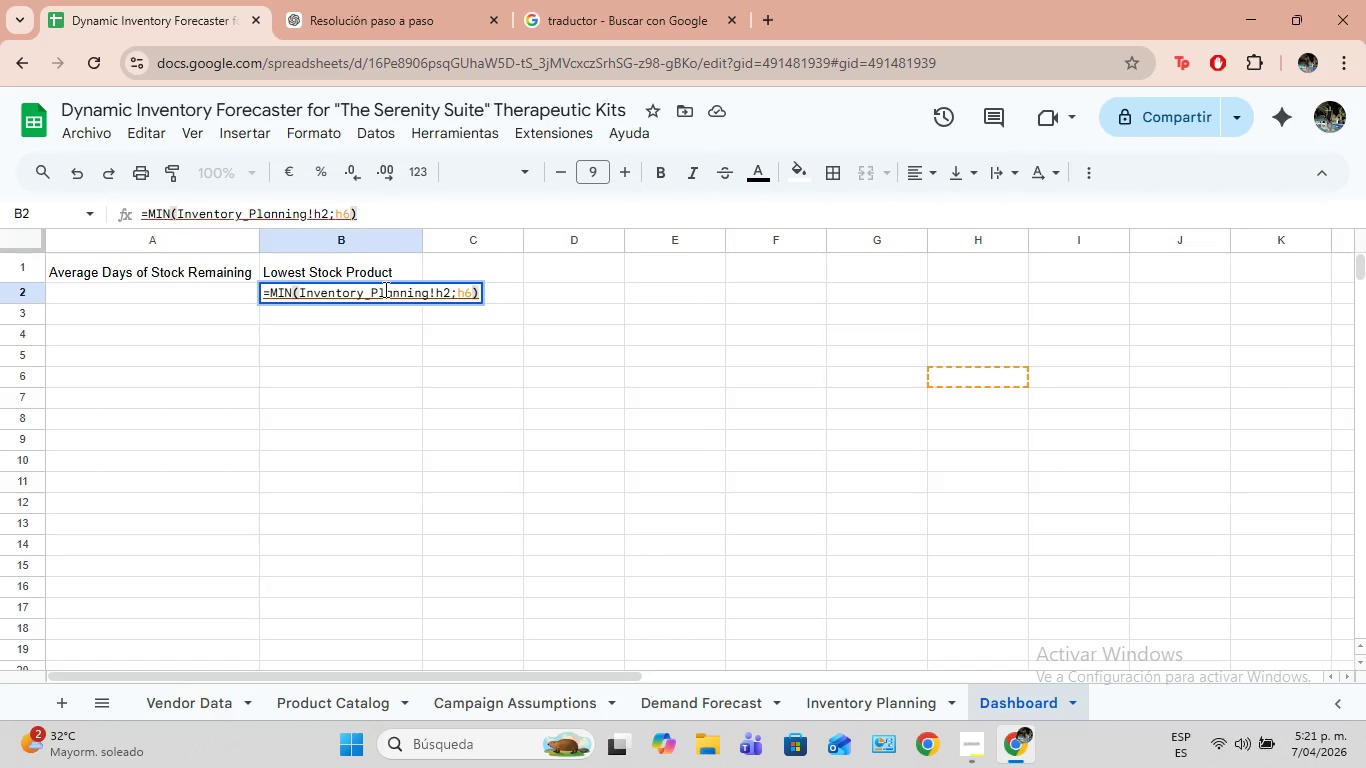 
left_click([373, 295])
 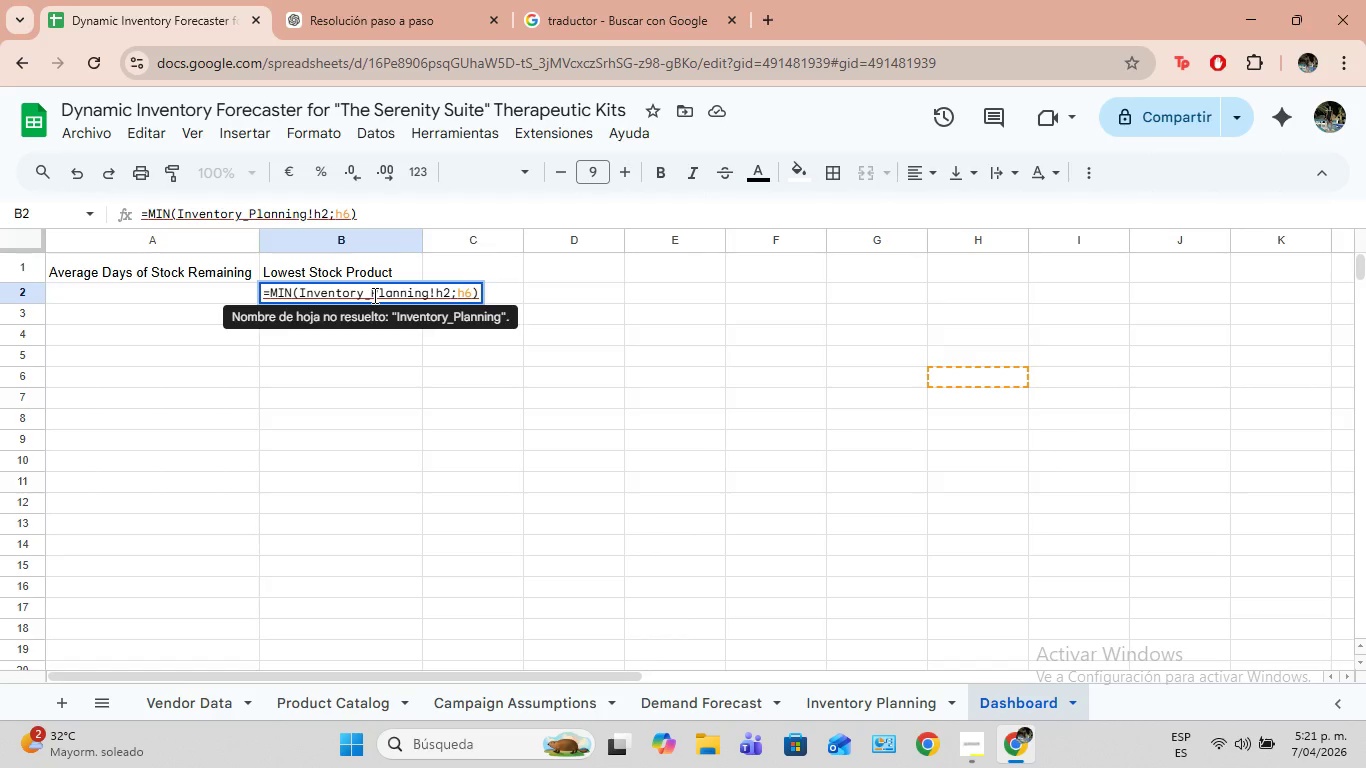 
key(Backspace)
 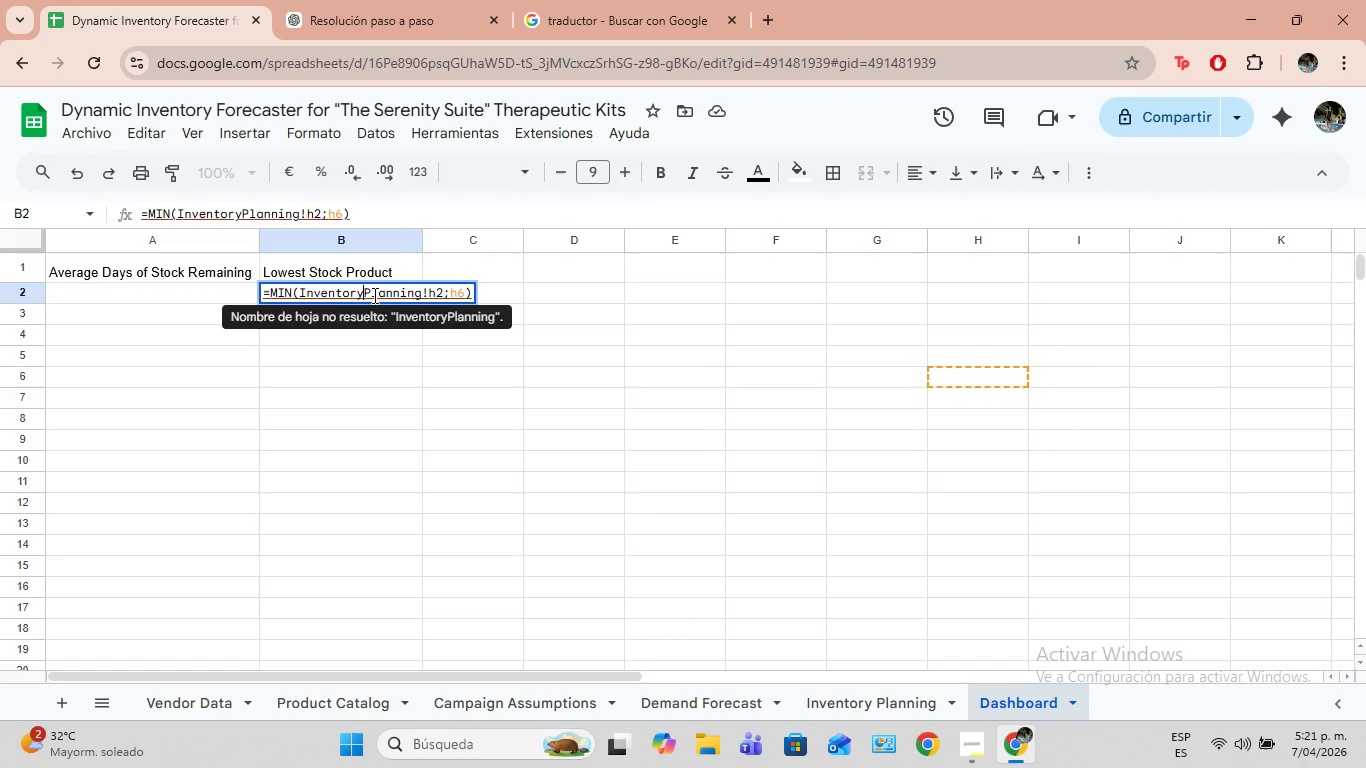 
key(N)
 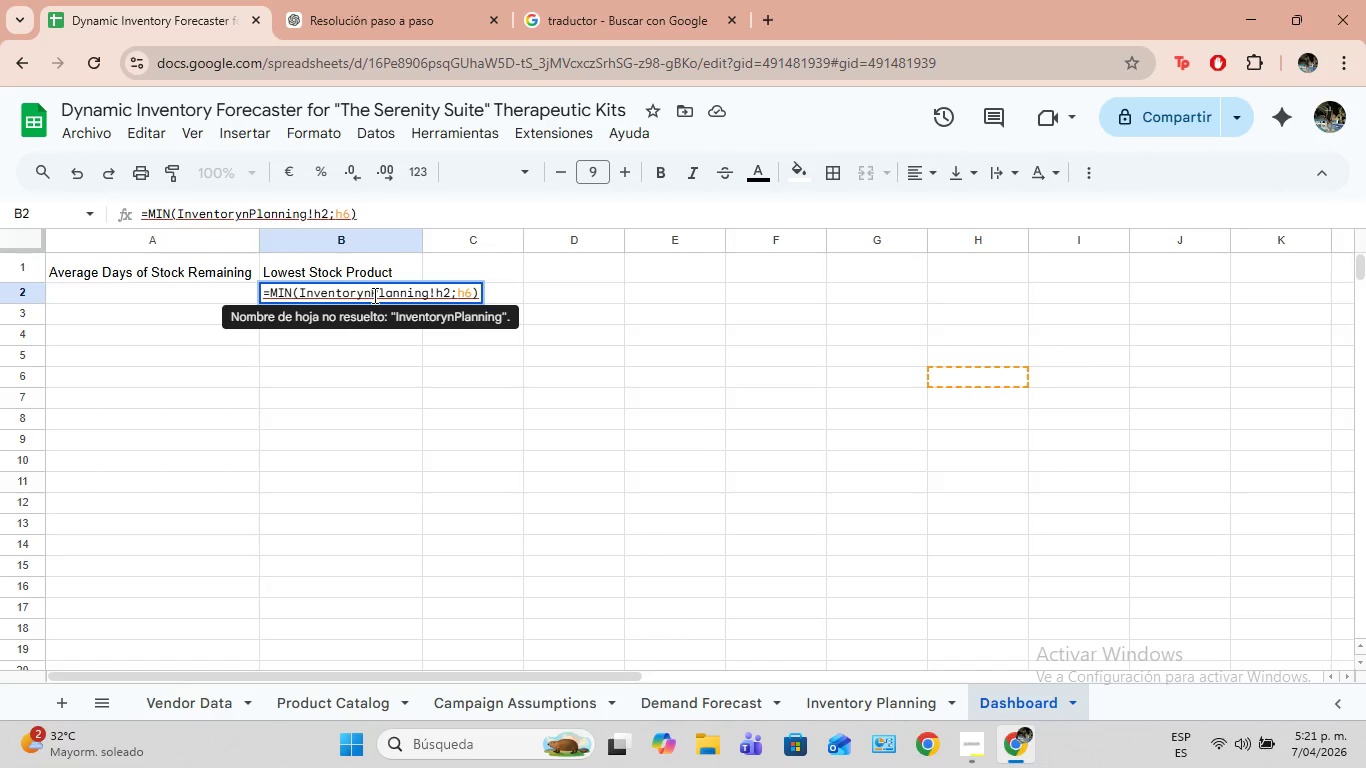 
key(Backspace)
 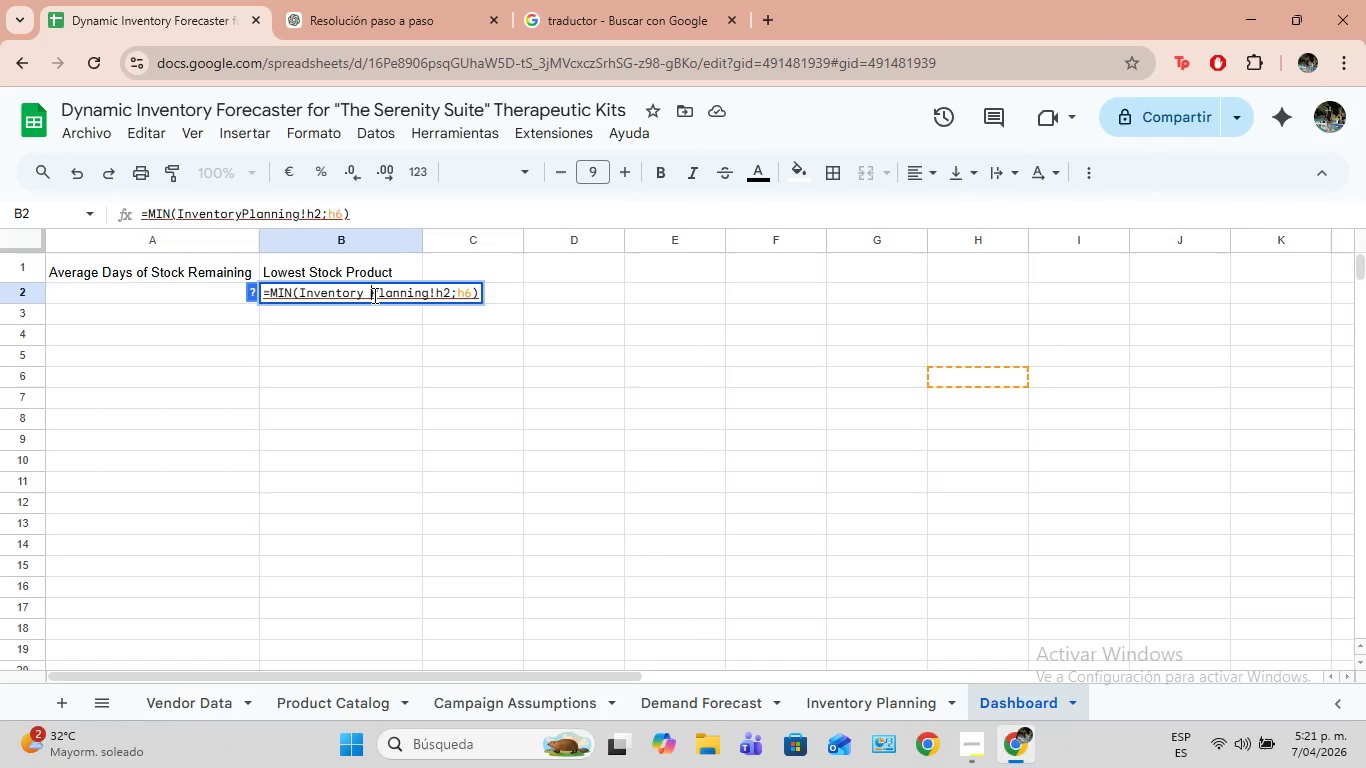 
key(Space)
 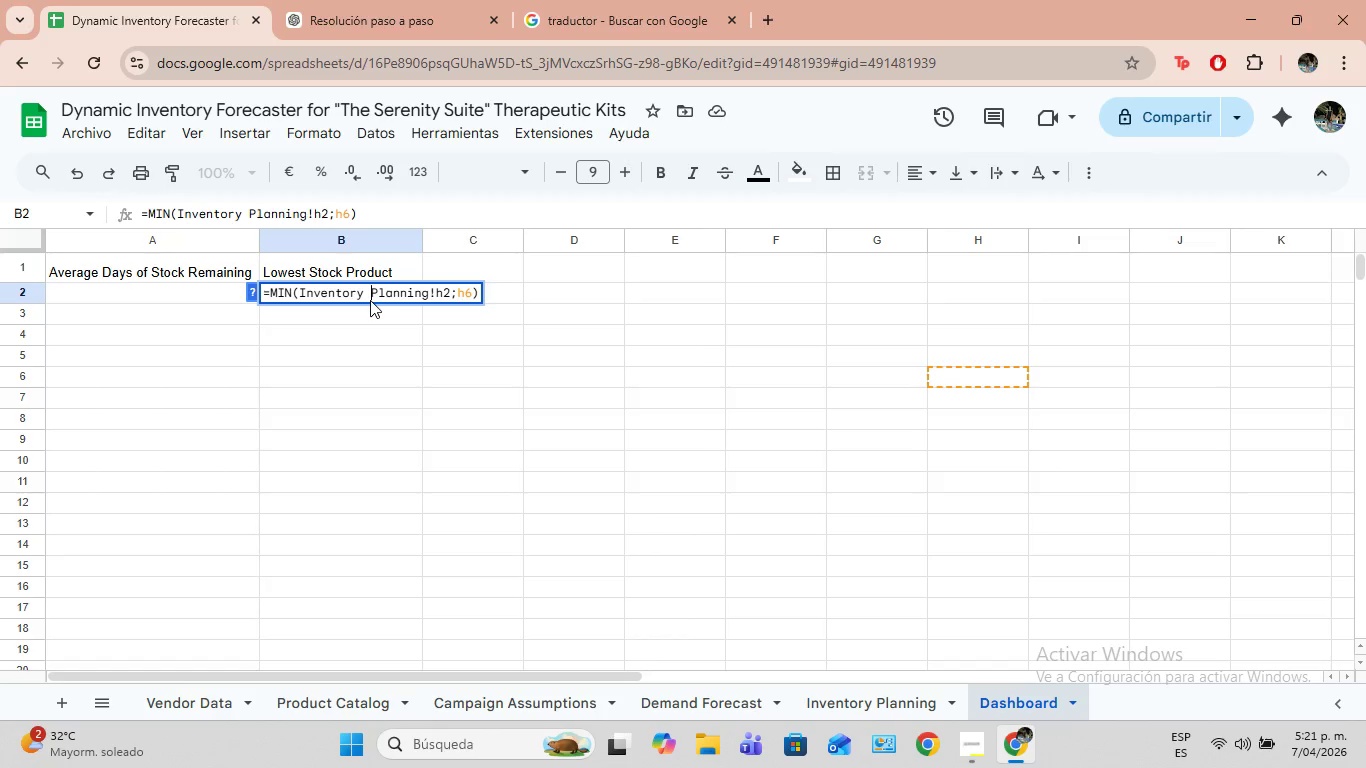 
wait(8.31)
 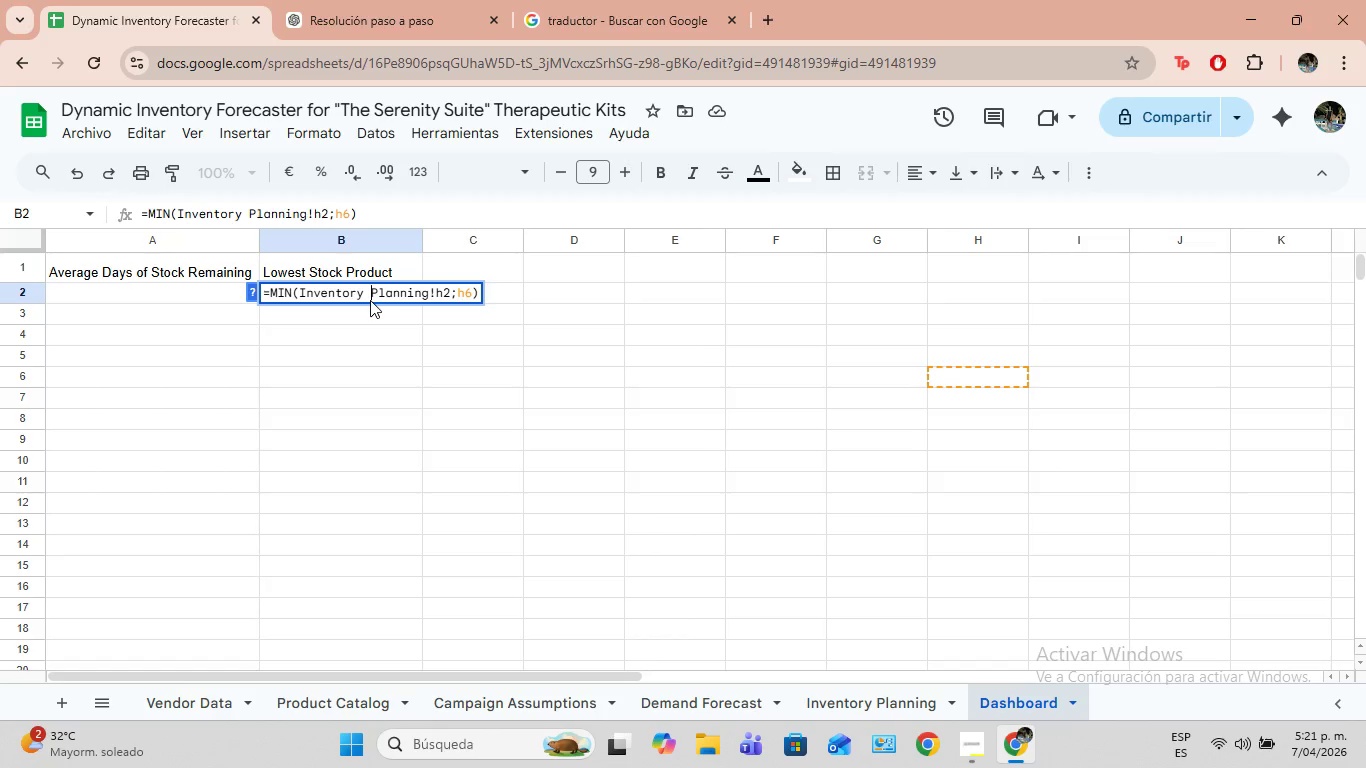 
left_click([448, 291])
 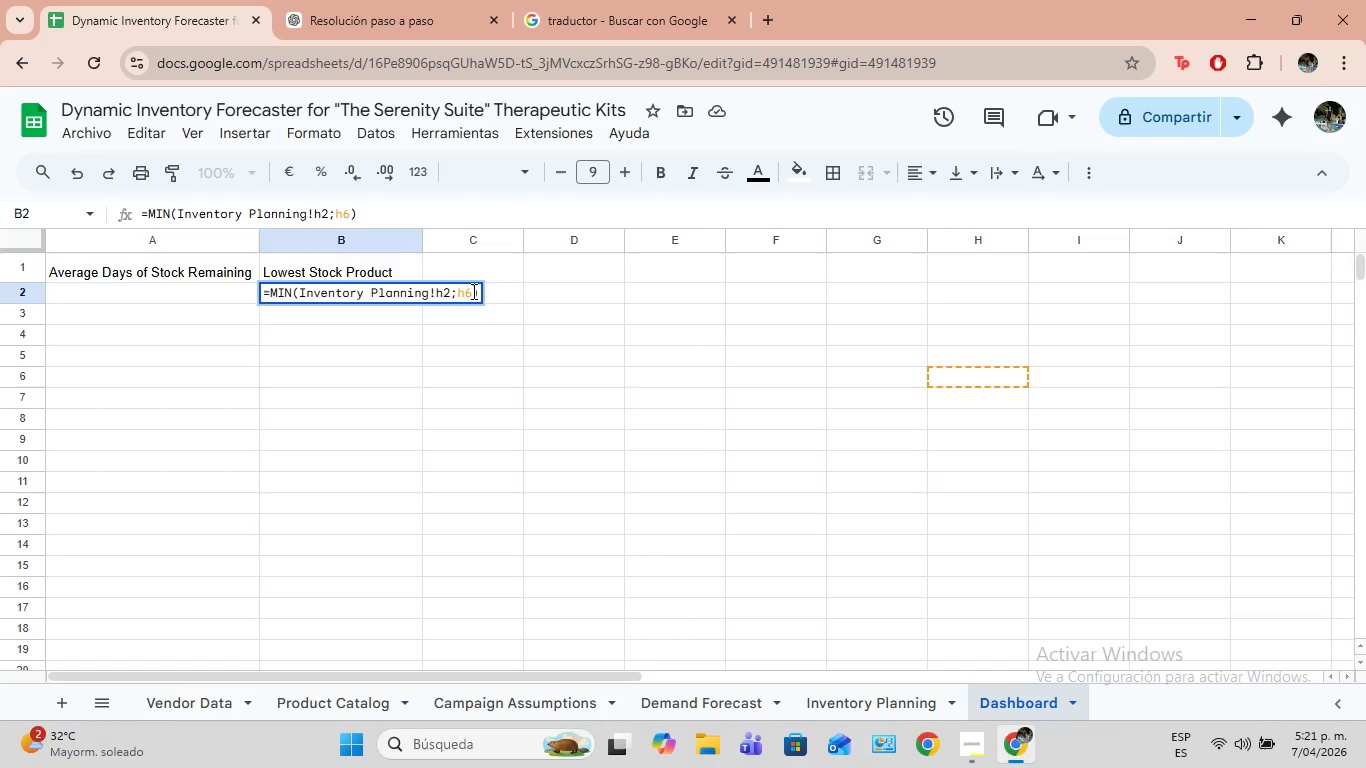 
left_click([472, 291])
 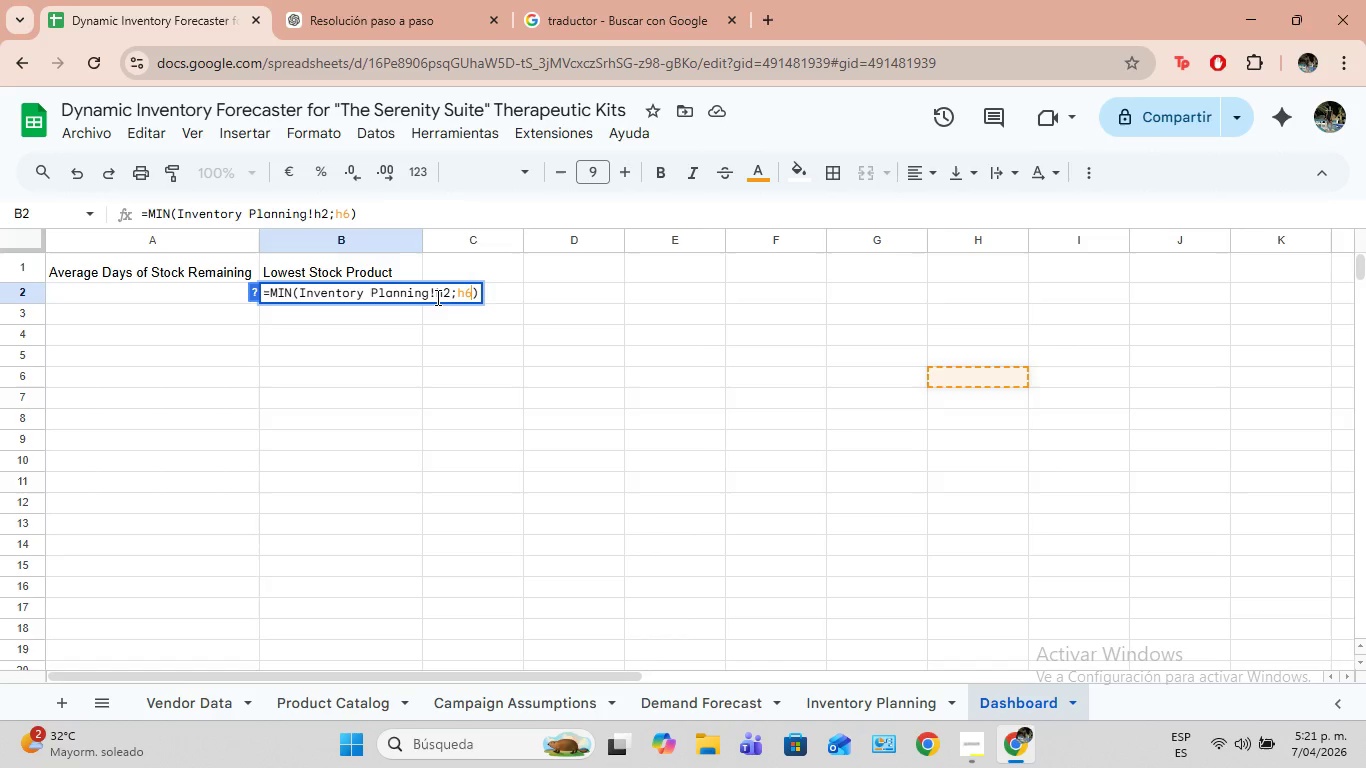 
left_click([436, 297])
 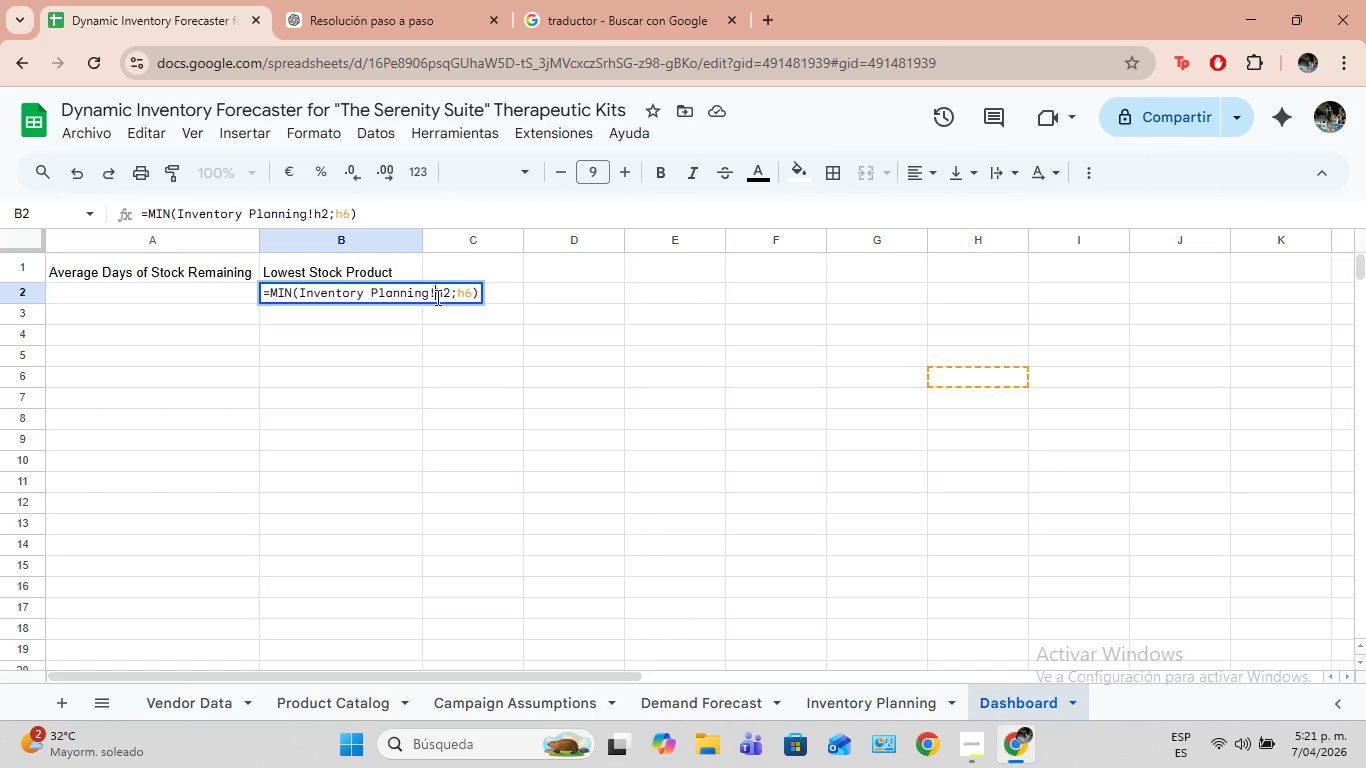 
left_click([444, 294])
 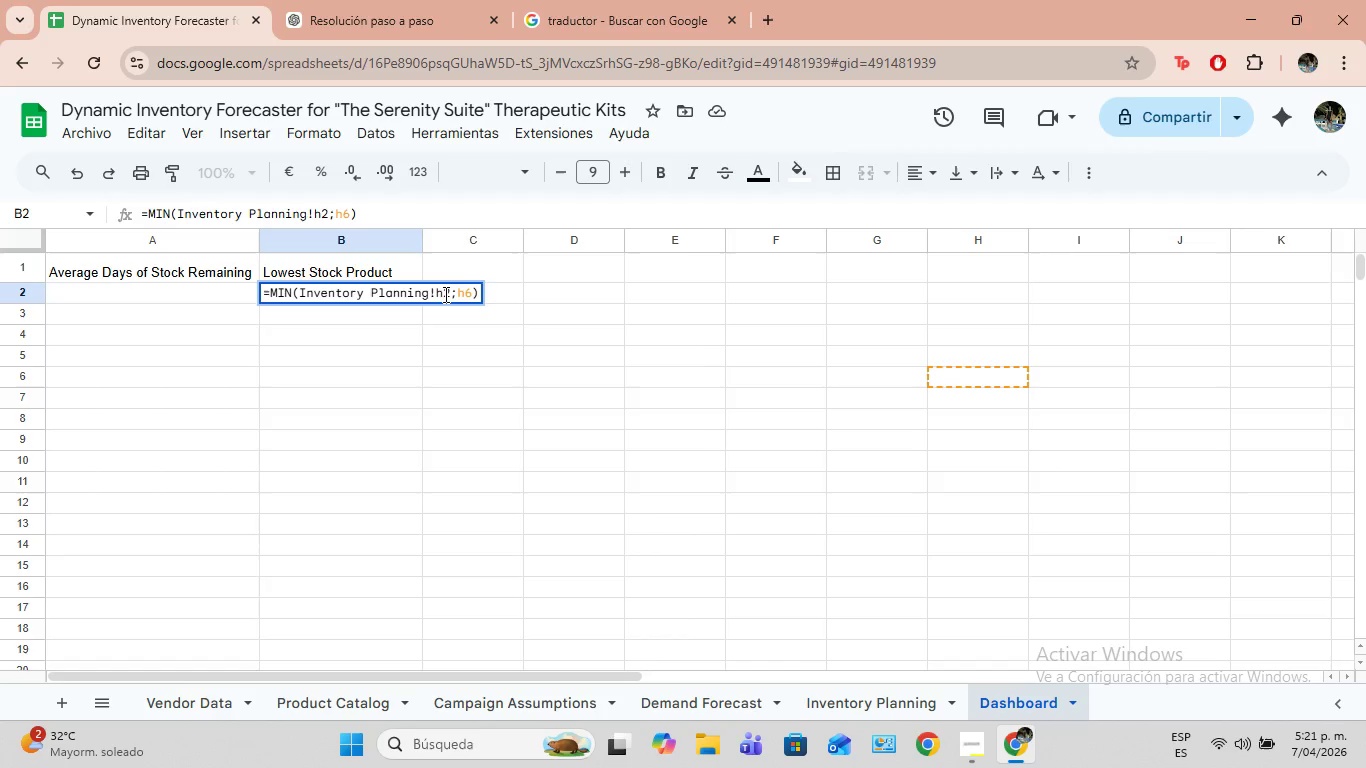 
key(Backspace)
type(H2)
 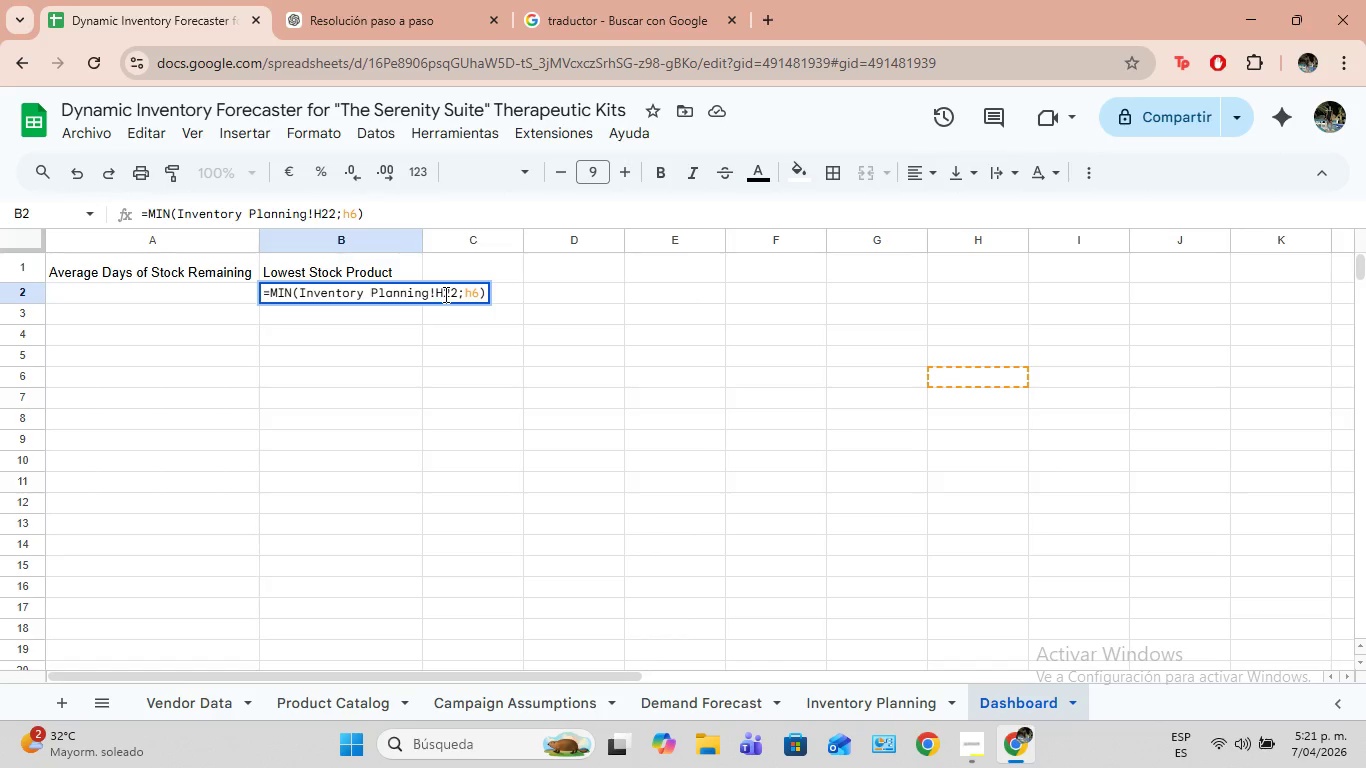 
key(ArrowRight)
 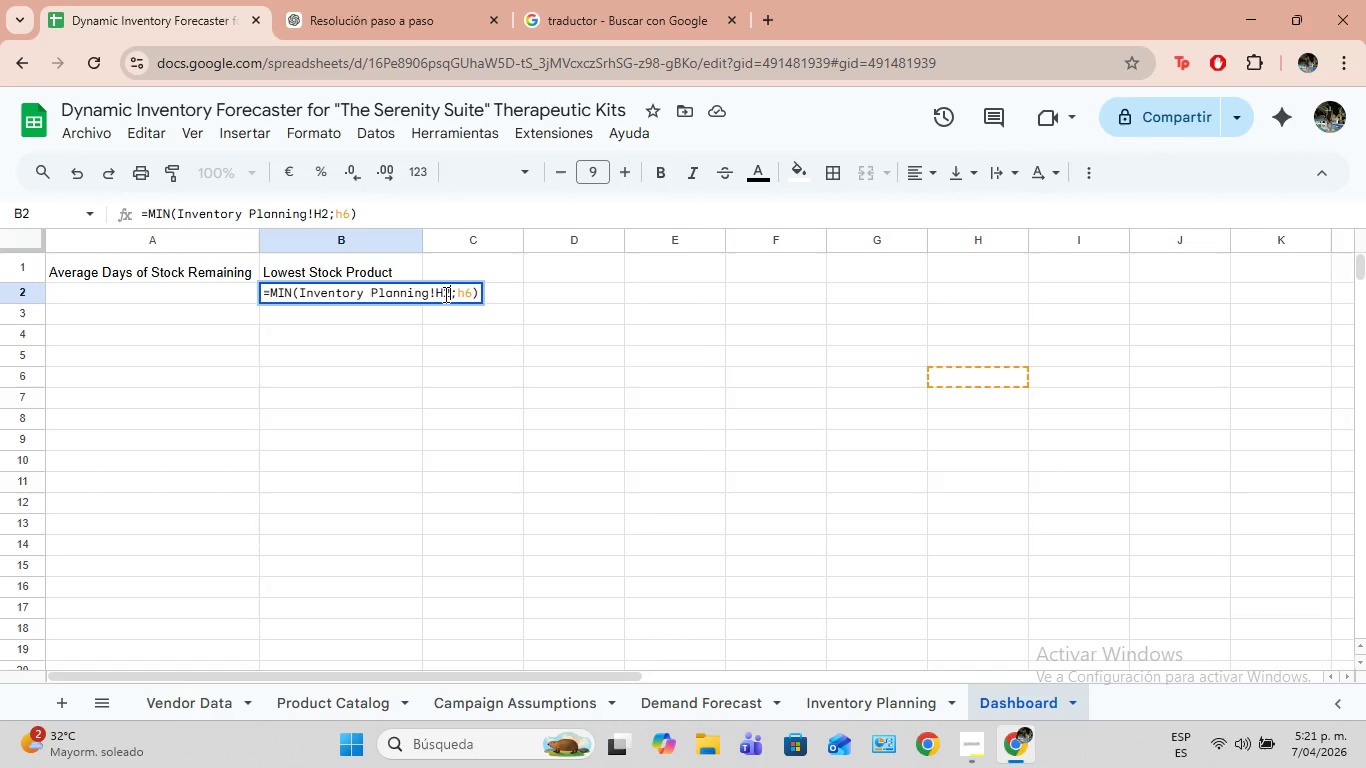 
key(Backspace)
 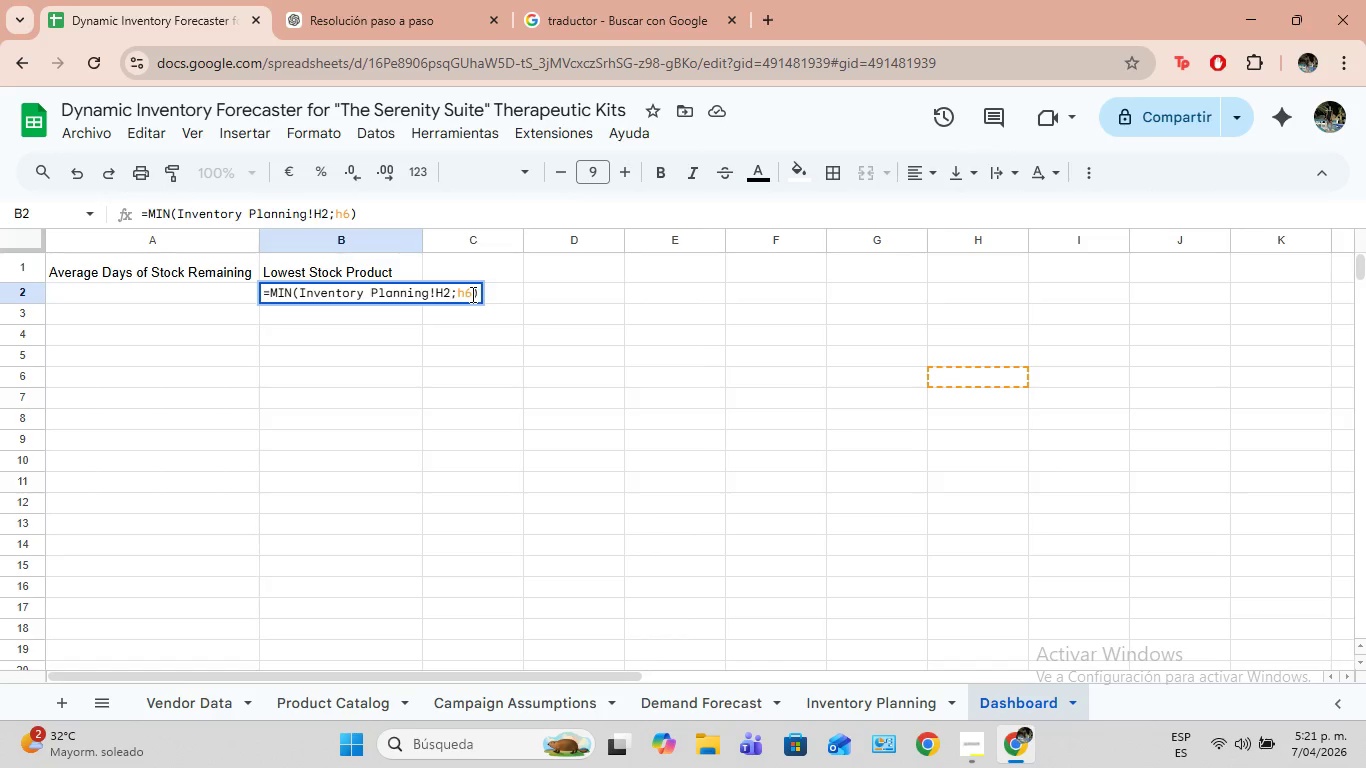 
left_click([471, 295])
 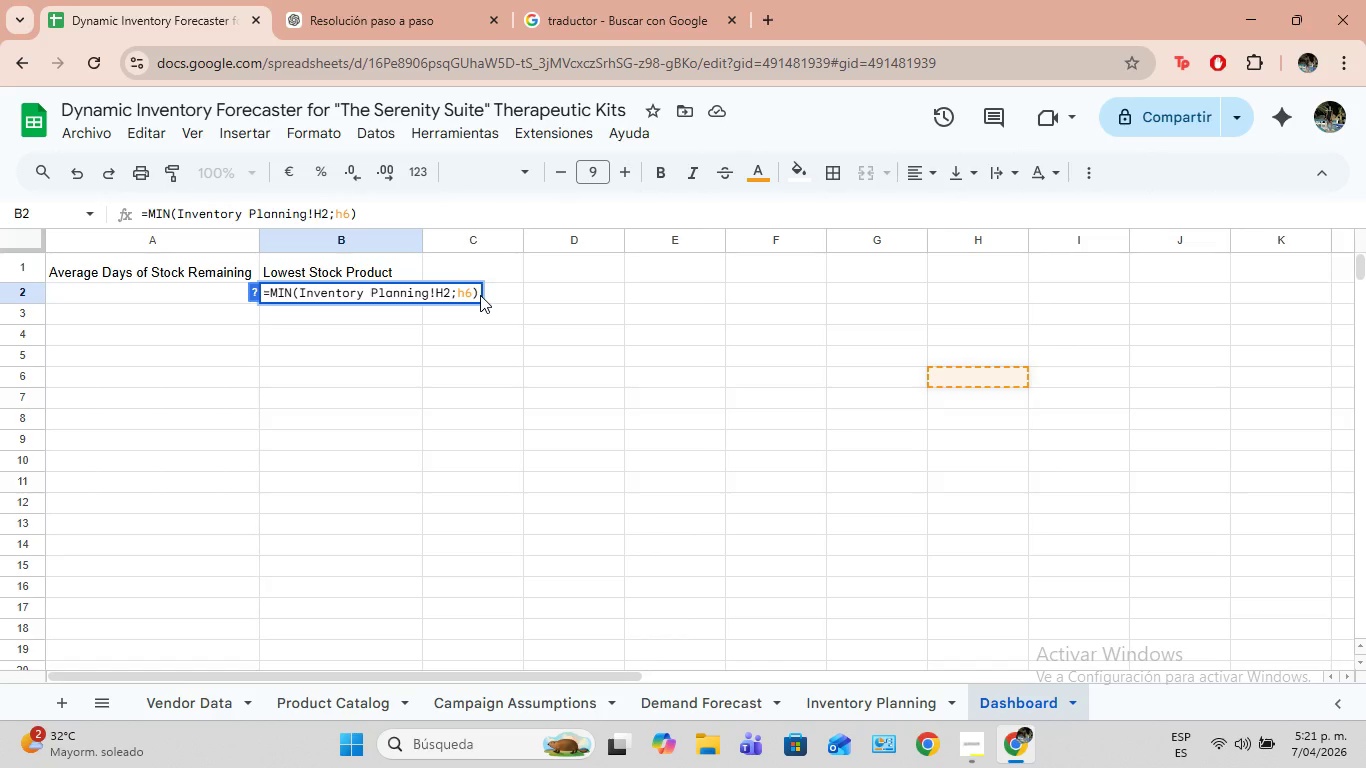 
left_click([480, 295])
 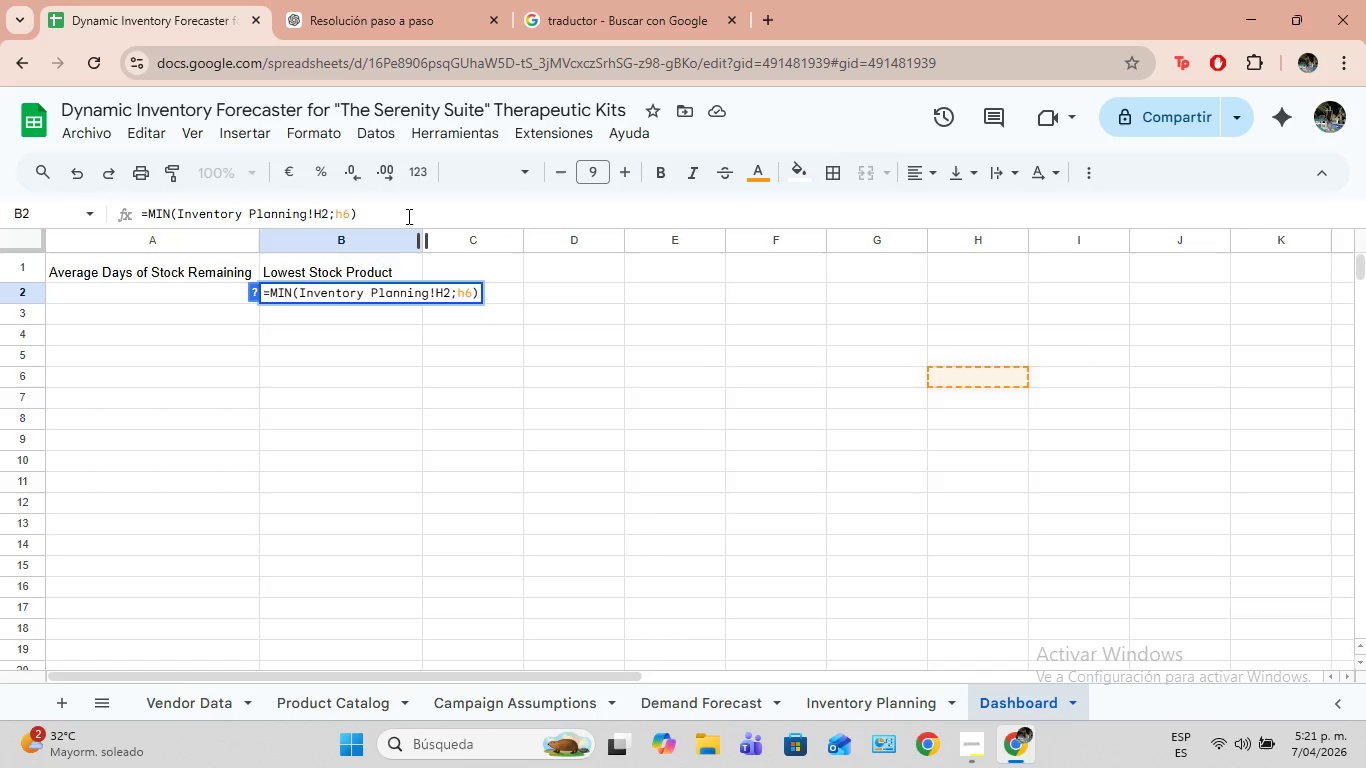 
left_click([407, 216])
 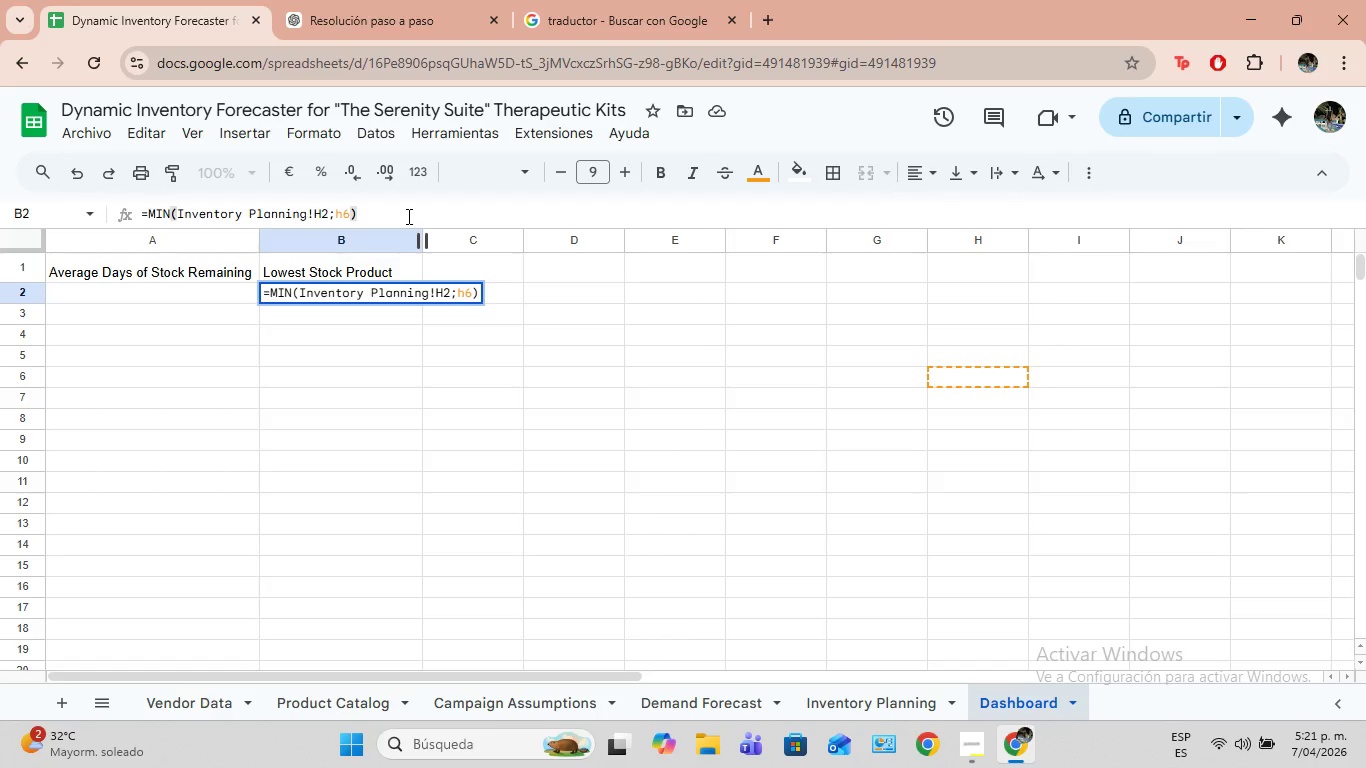 
left_click([407, 216])
 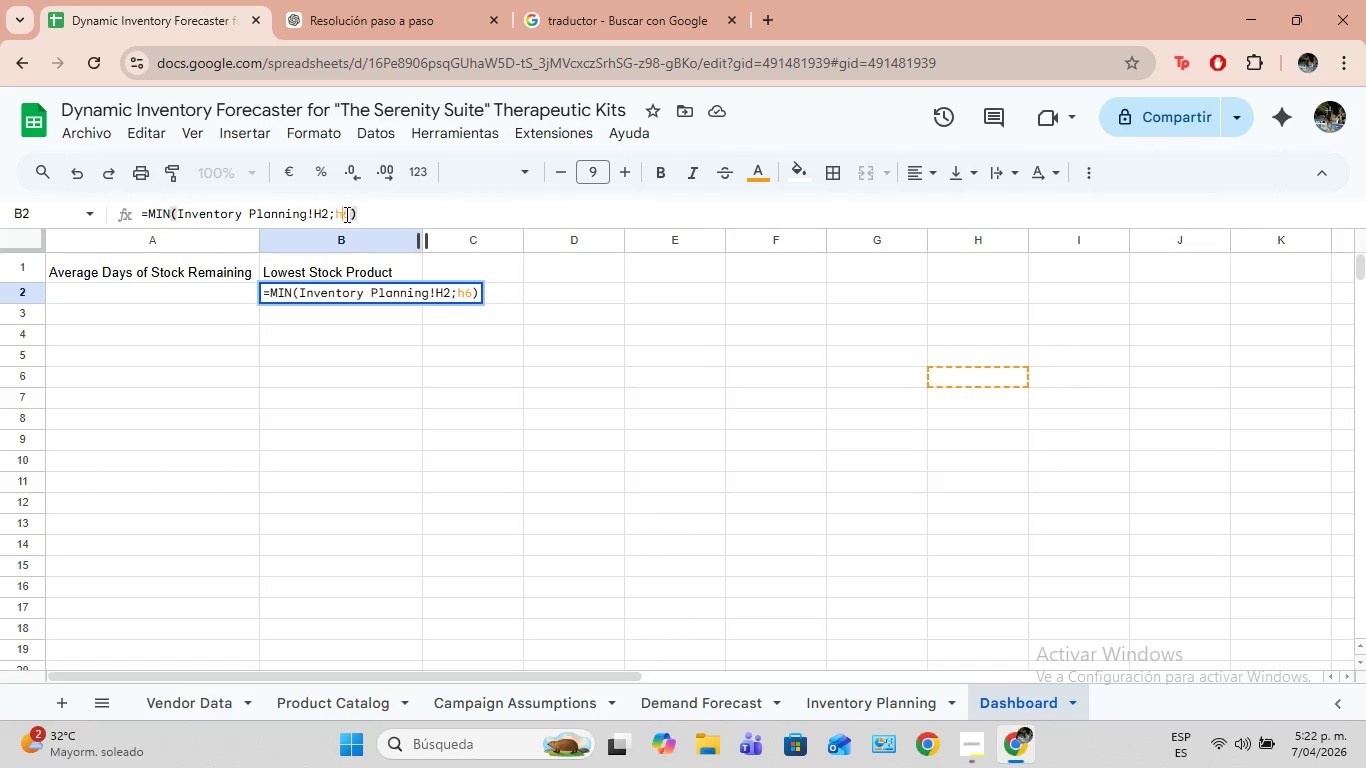 
left_click([351, 214])
 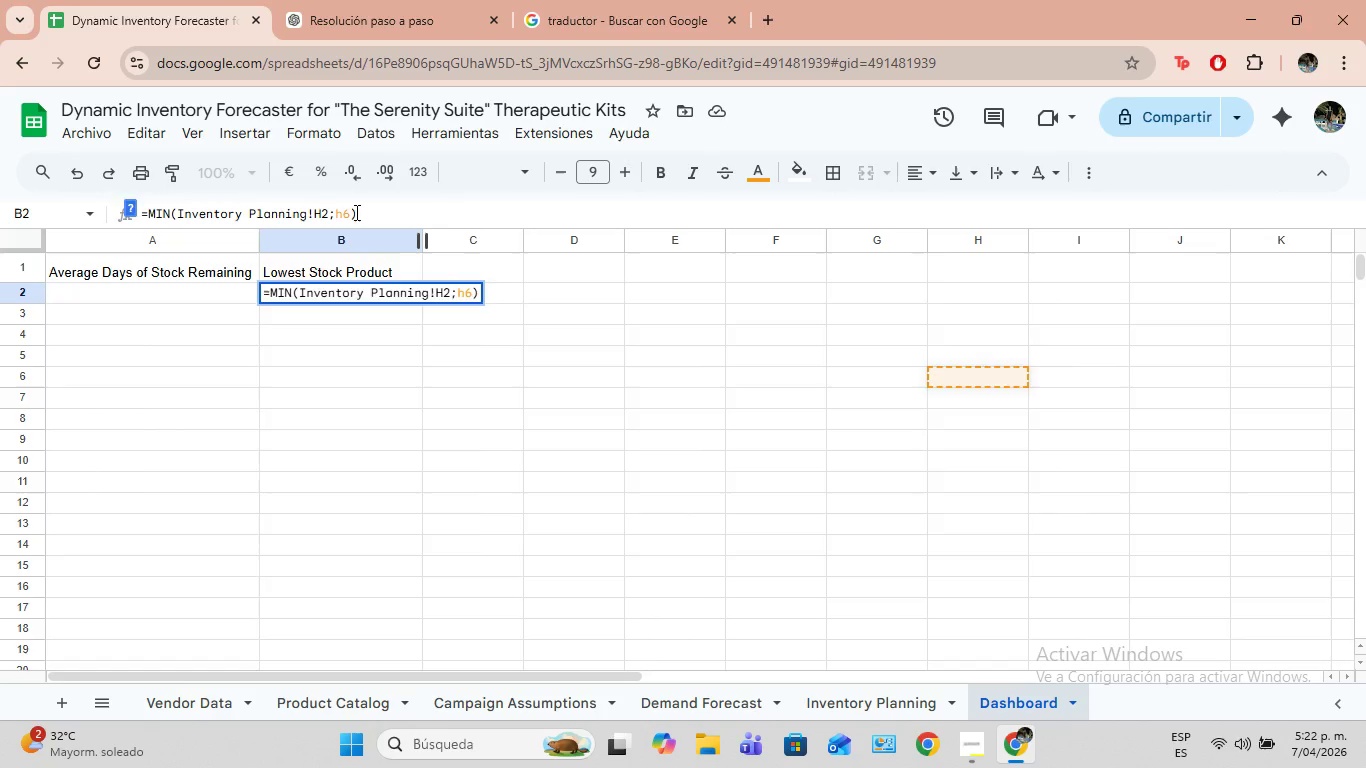 
key(Backspace)
 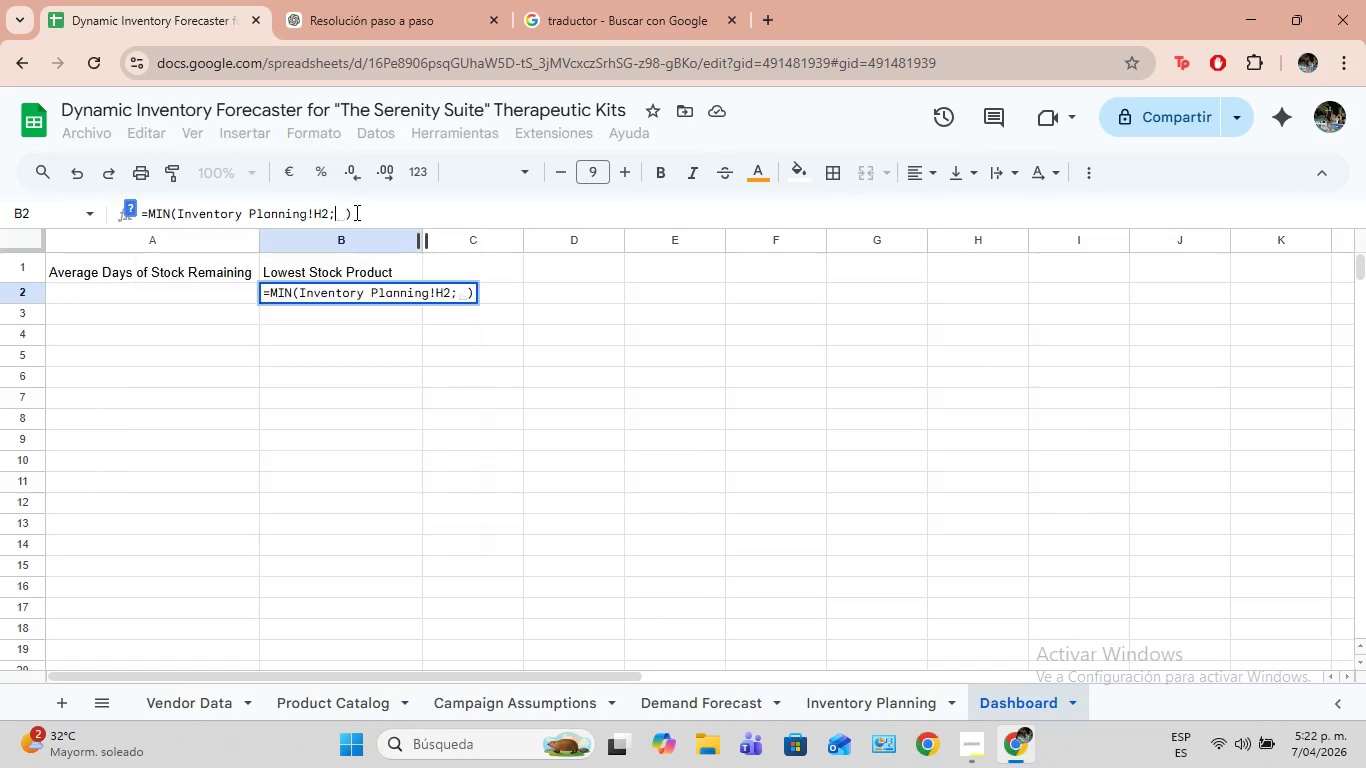 
key(Backspace)
 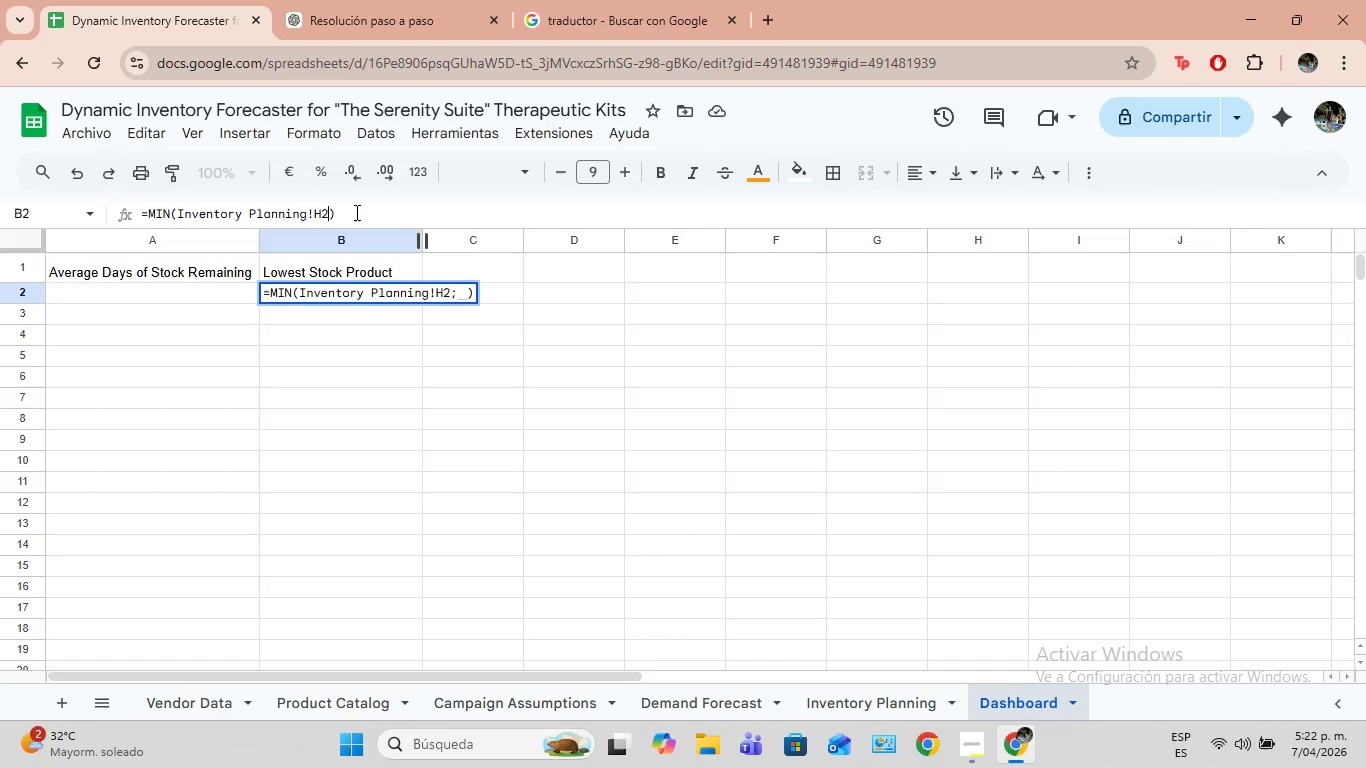 
key(Backspace)
 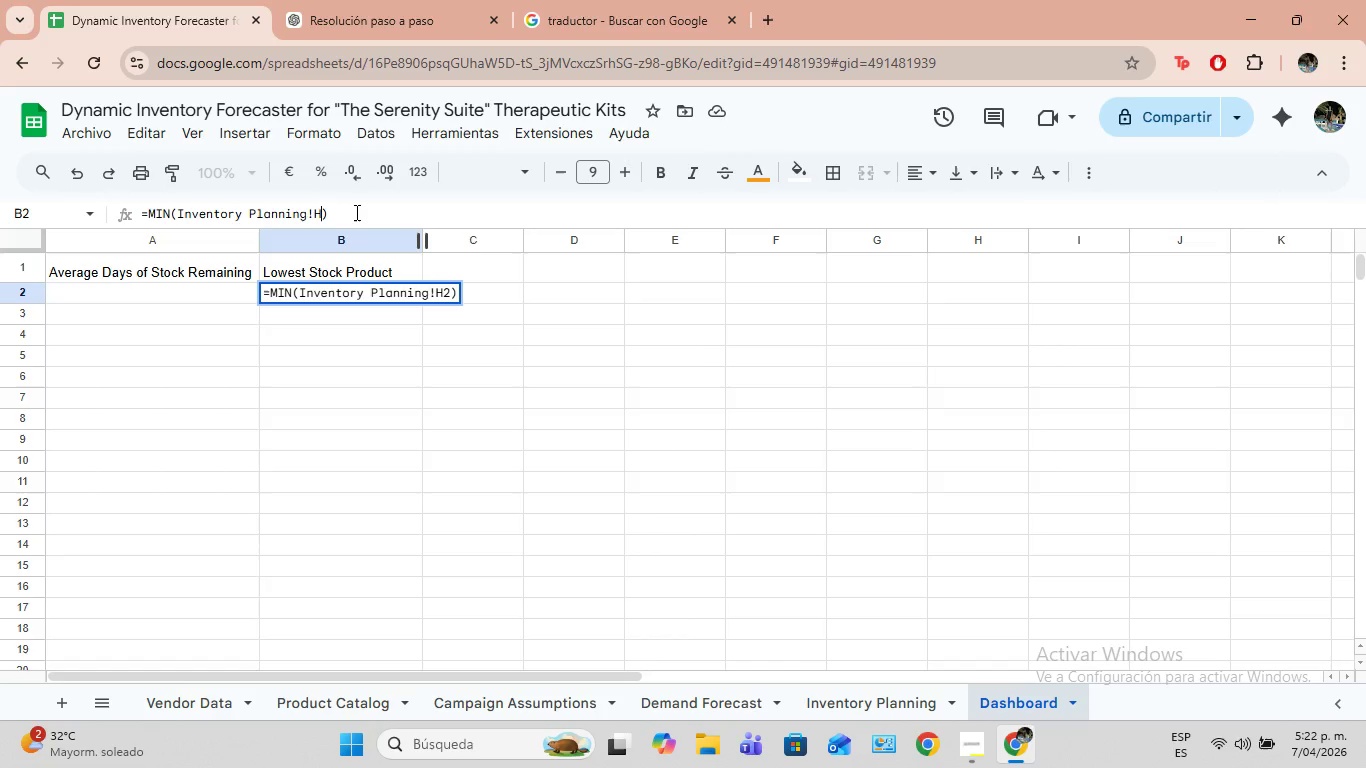 
key(Backspace)
 